 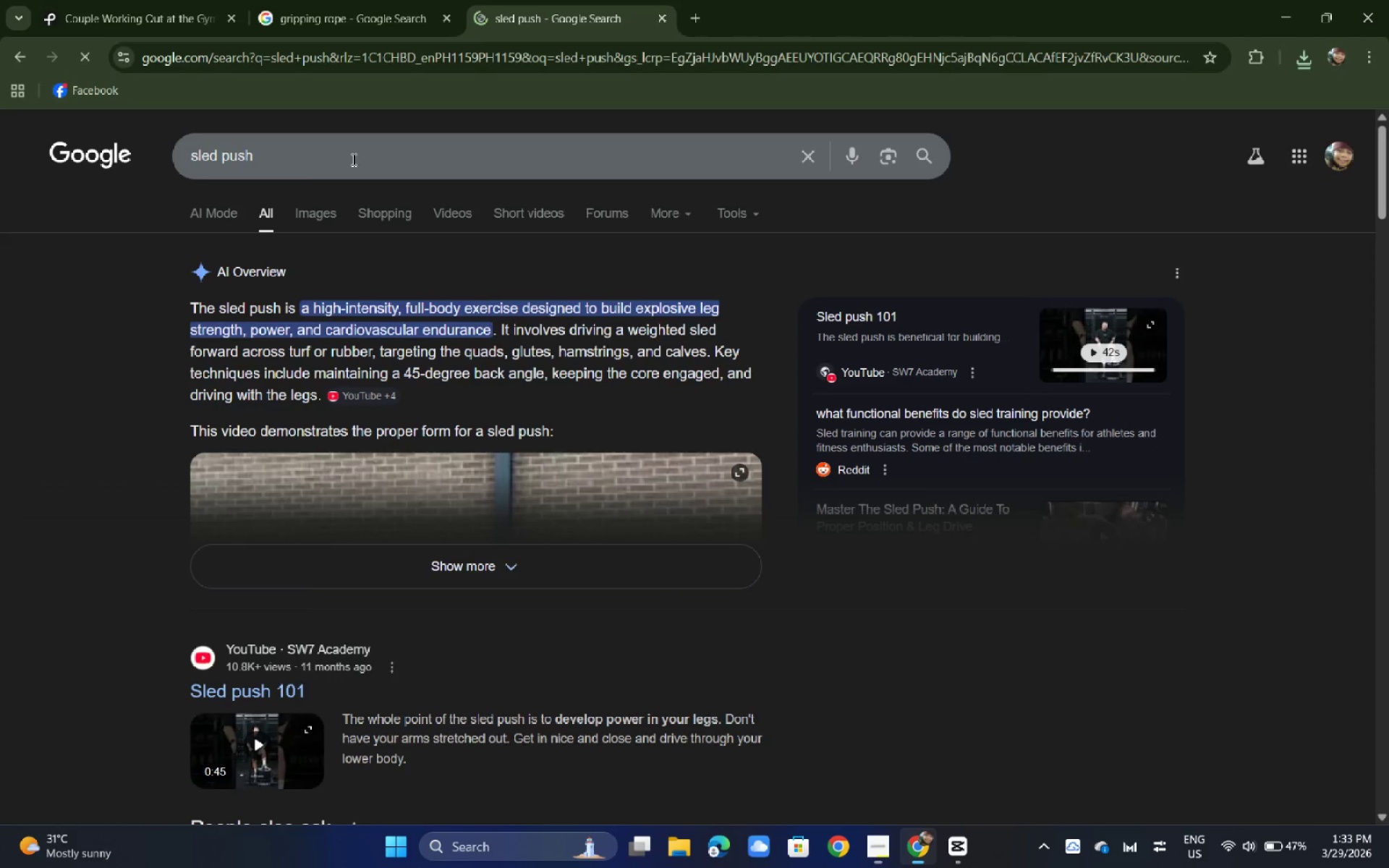 
left_click([367, 0])
 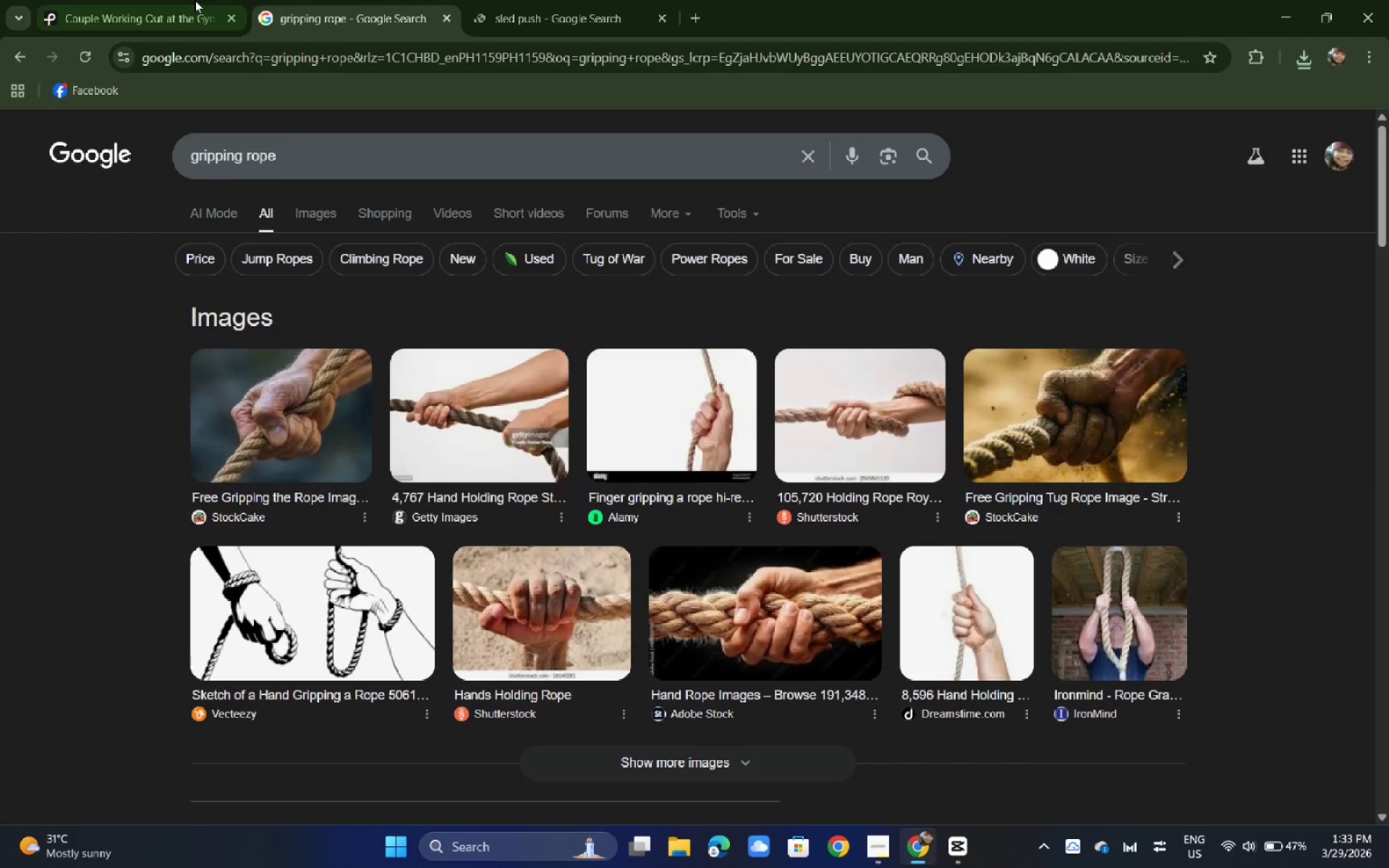 
left_click_drag(start_coordinate=[206, 0], to_coordinate=[195, 0])
 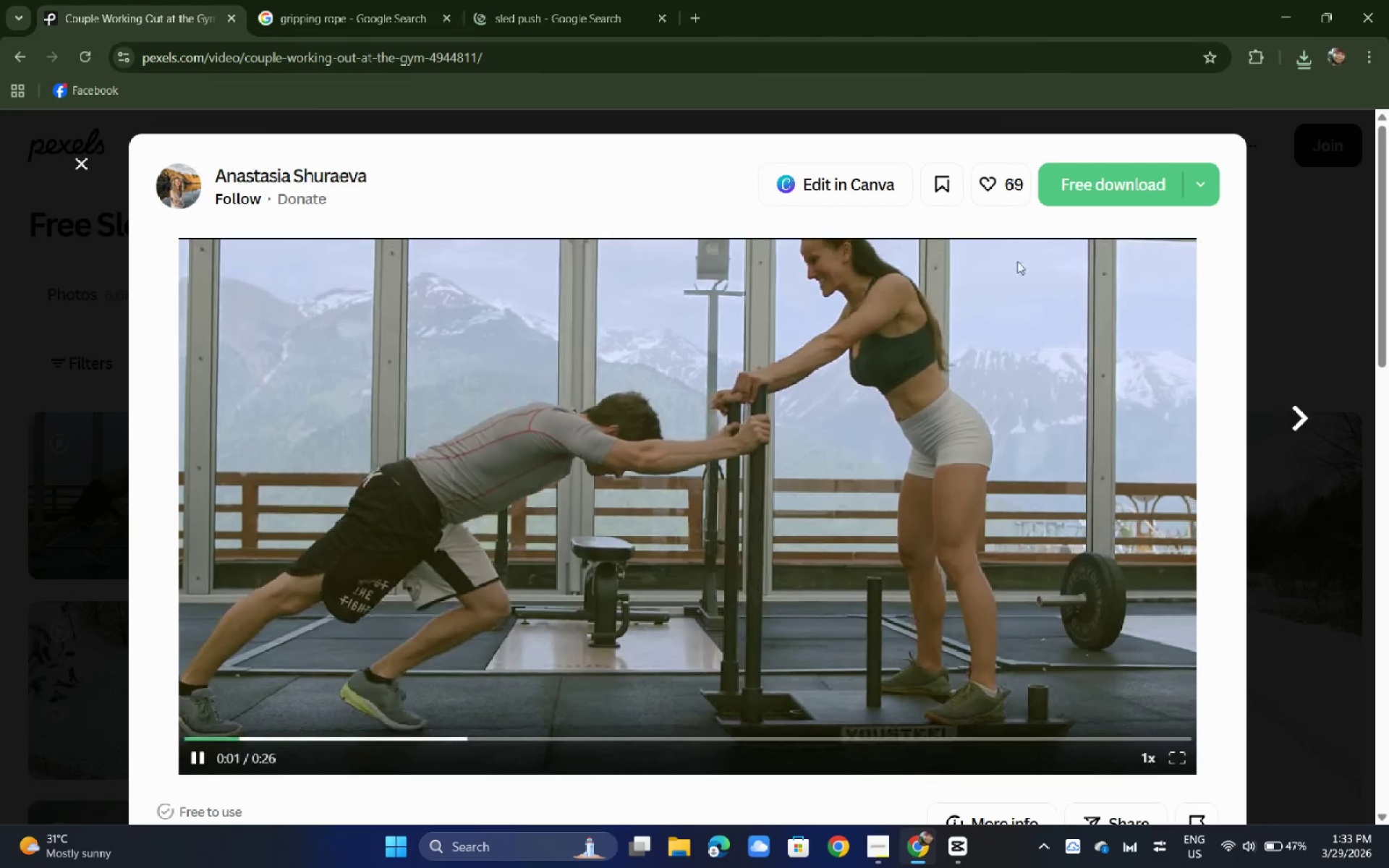 
scroll: coordinate [796, 418], scroll_direction: down, amount: 1.0
 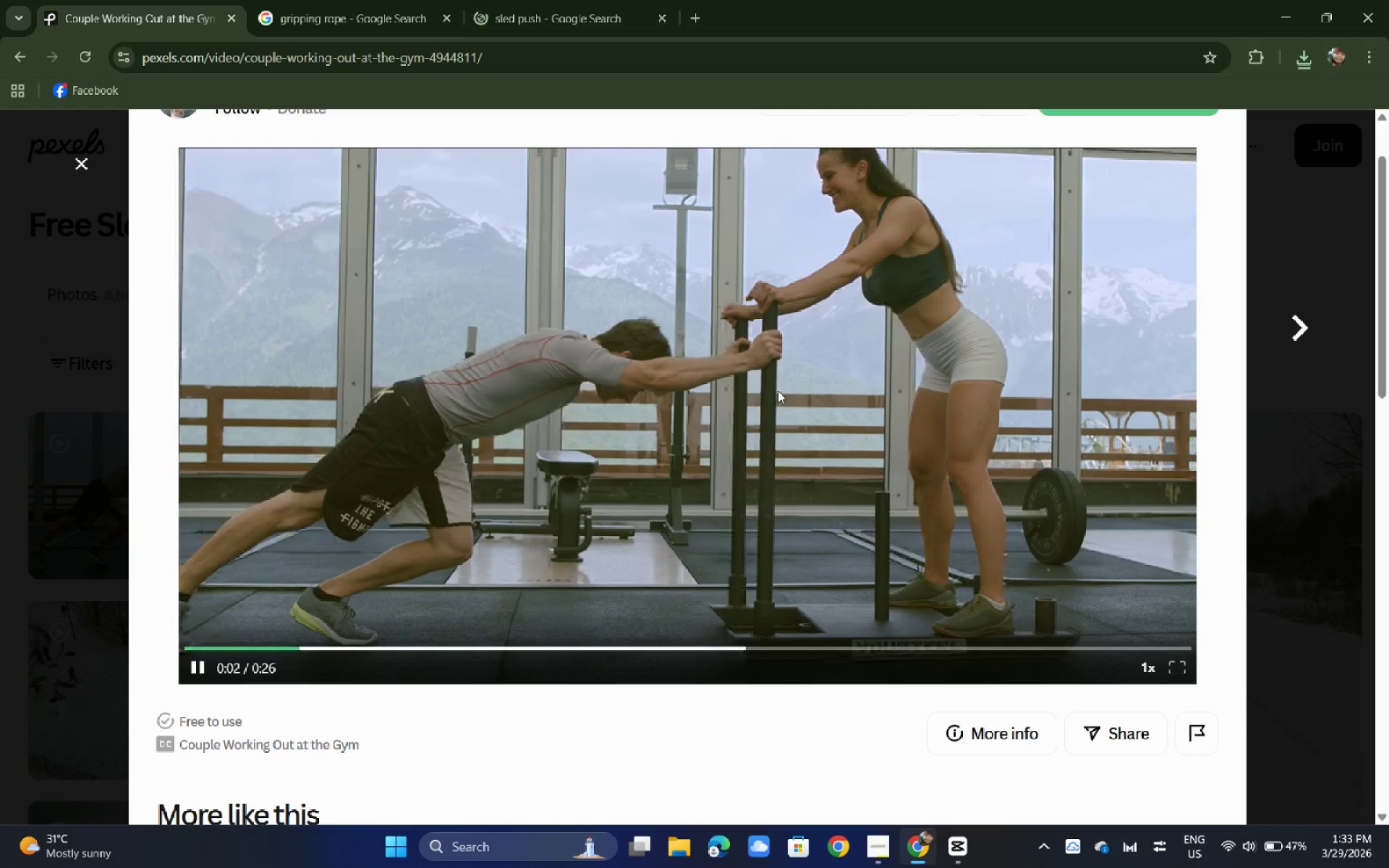 
scroll: coordinate [778, 391], scroll_direction: up, amount: 3.0
 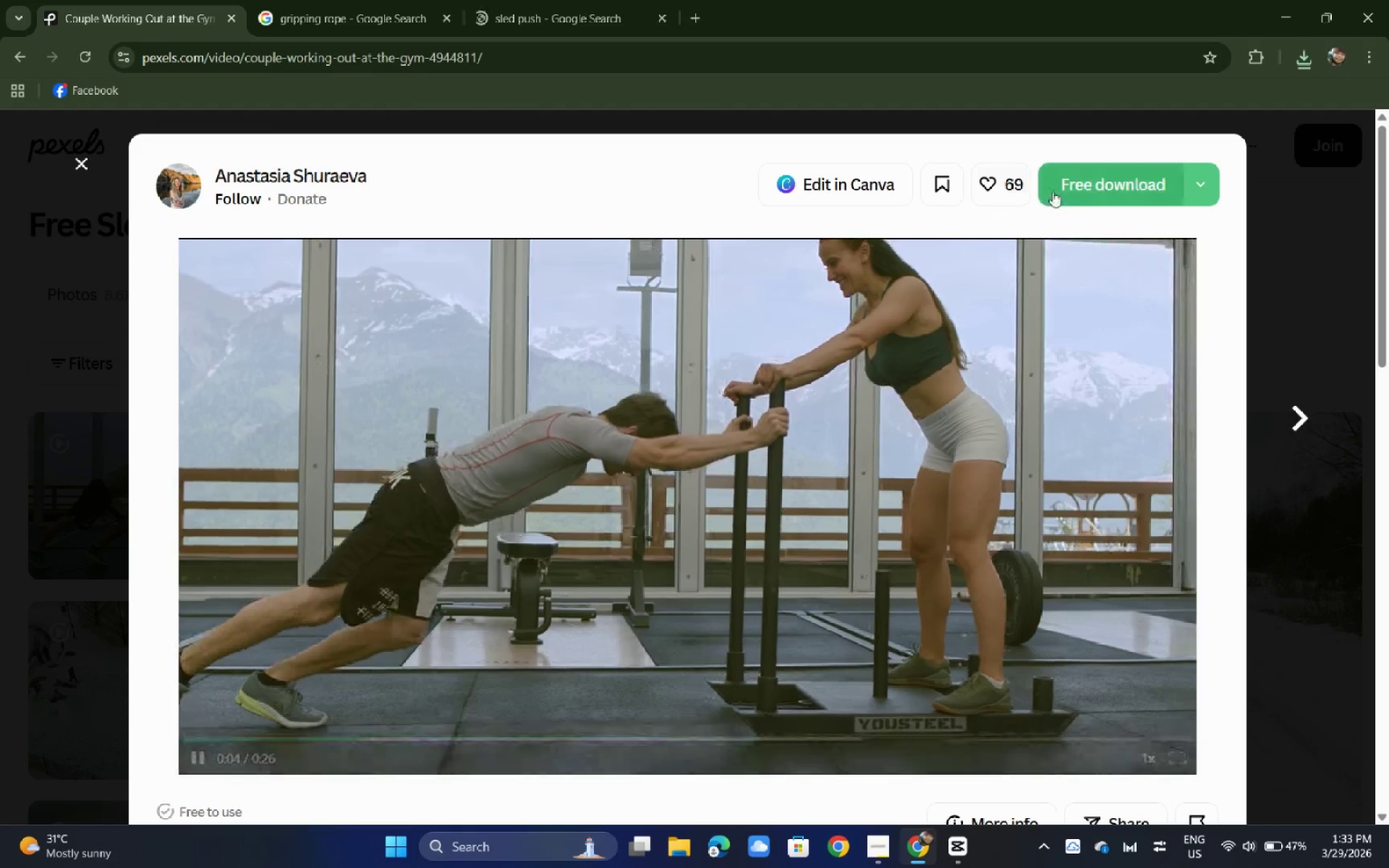 
left_click([1075, 192])
 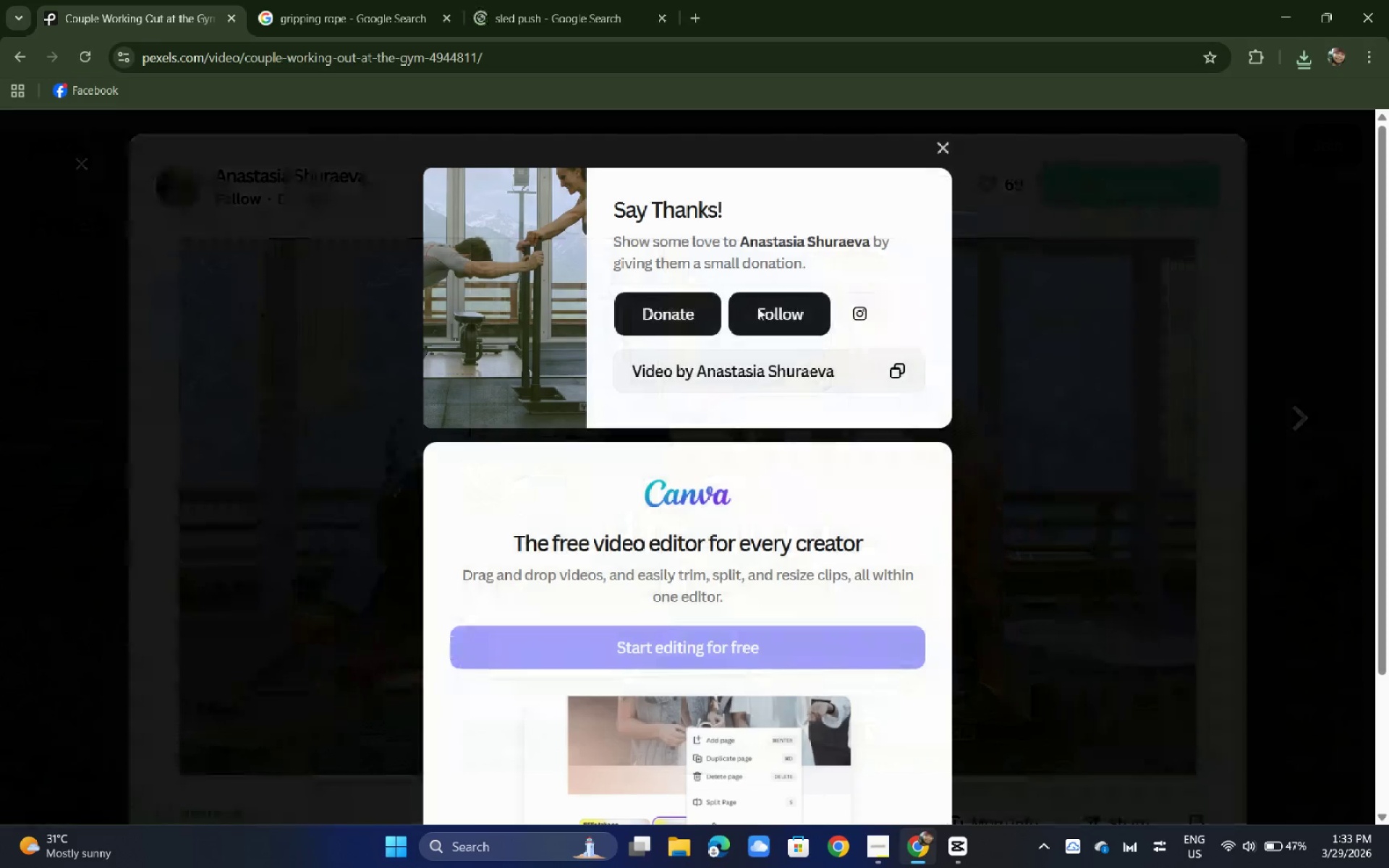 
left_click_drag(start_coordinate=[571, 335], to_coordinate=[571, 319])
 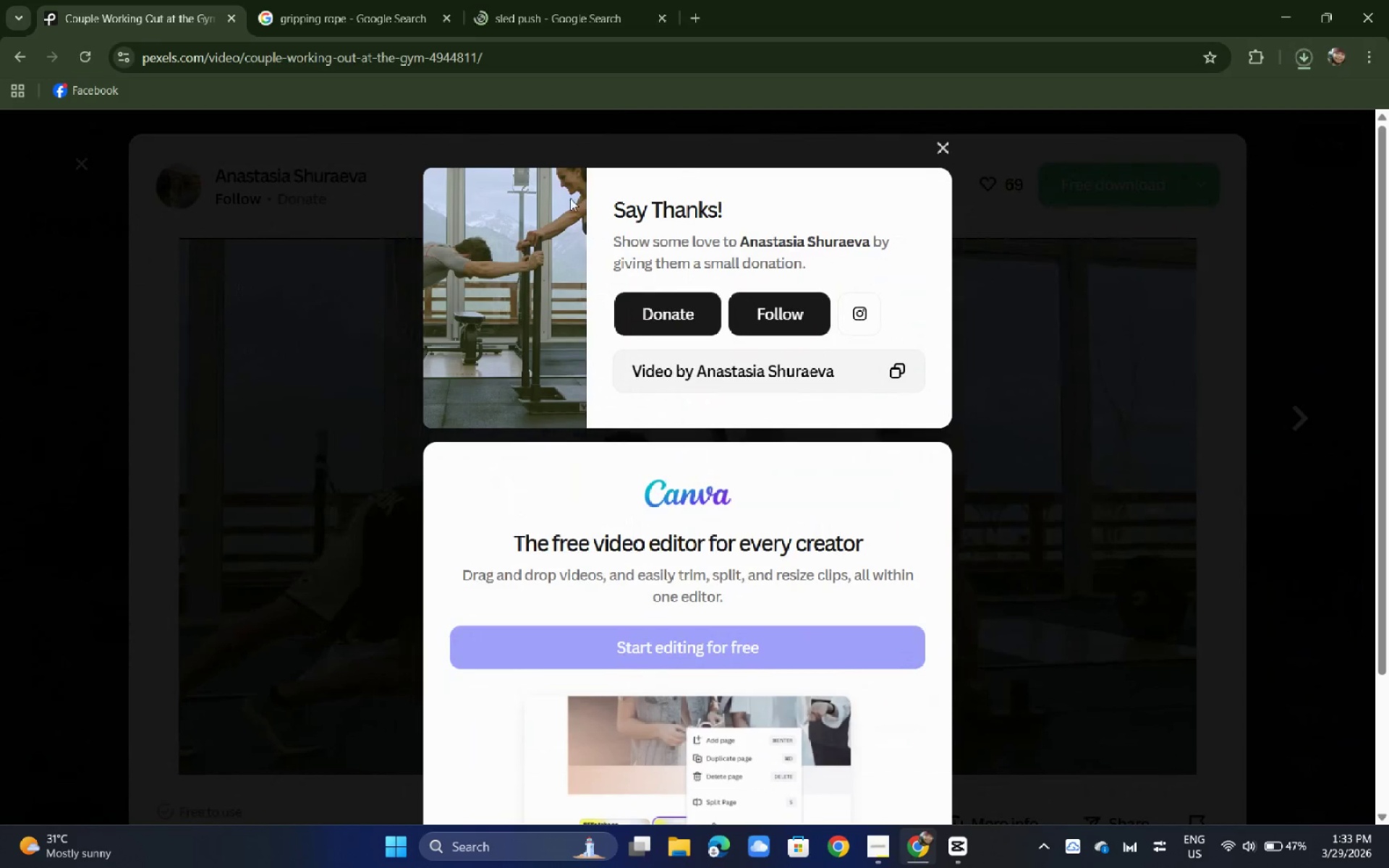 
left_click([187, 336])
 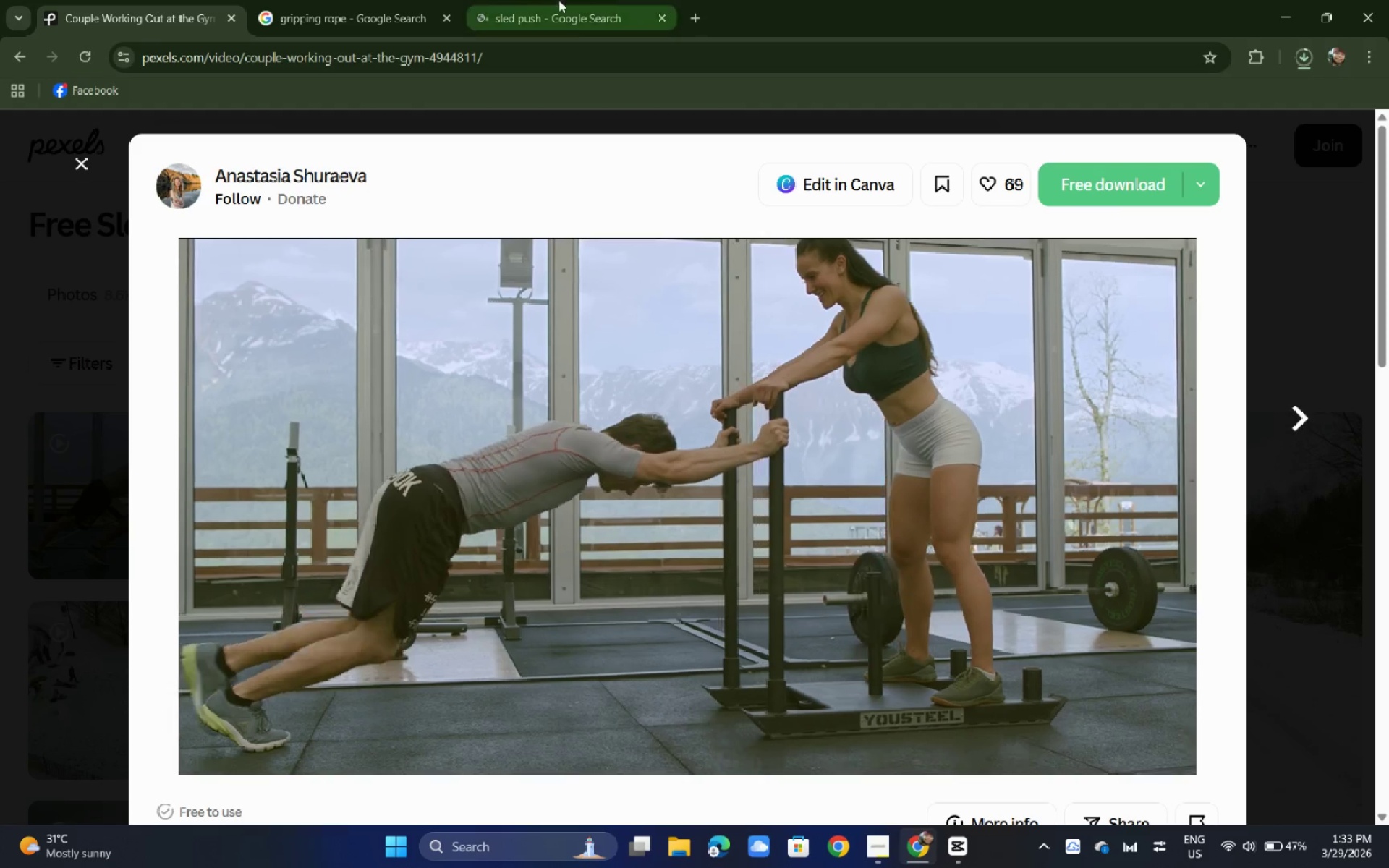 
left_click([558, 0])
 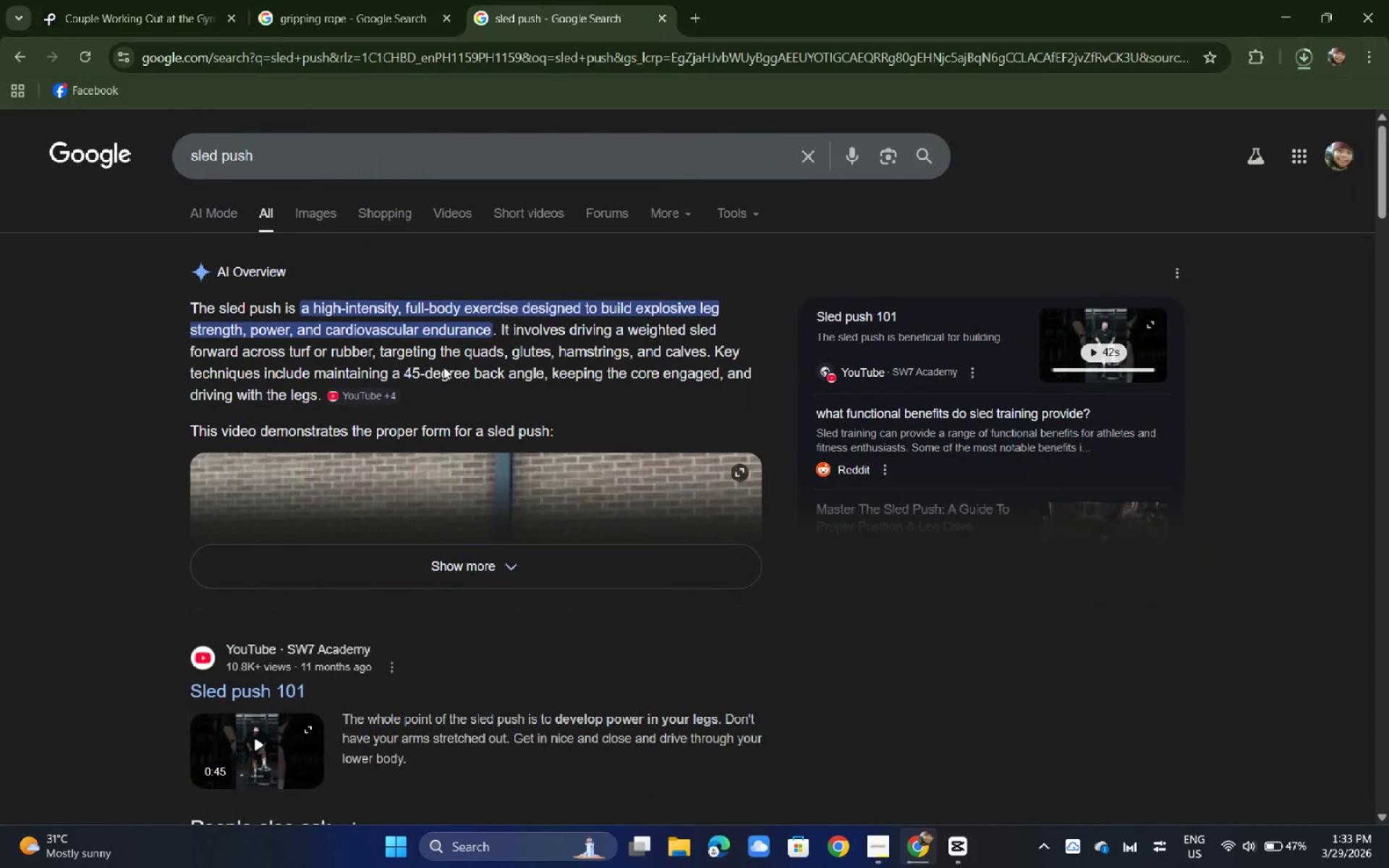 
scroll: coordinate [213, 424], scroll_direction: down, amount: 2.0
 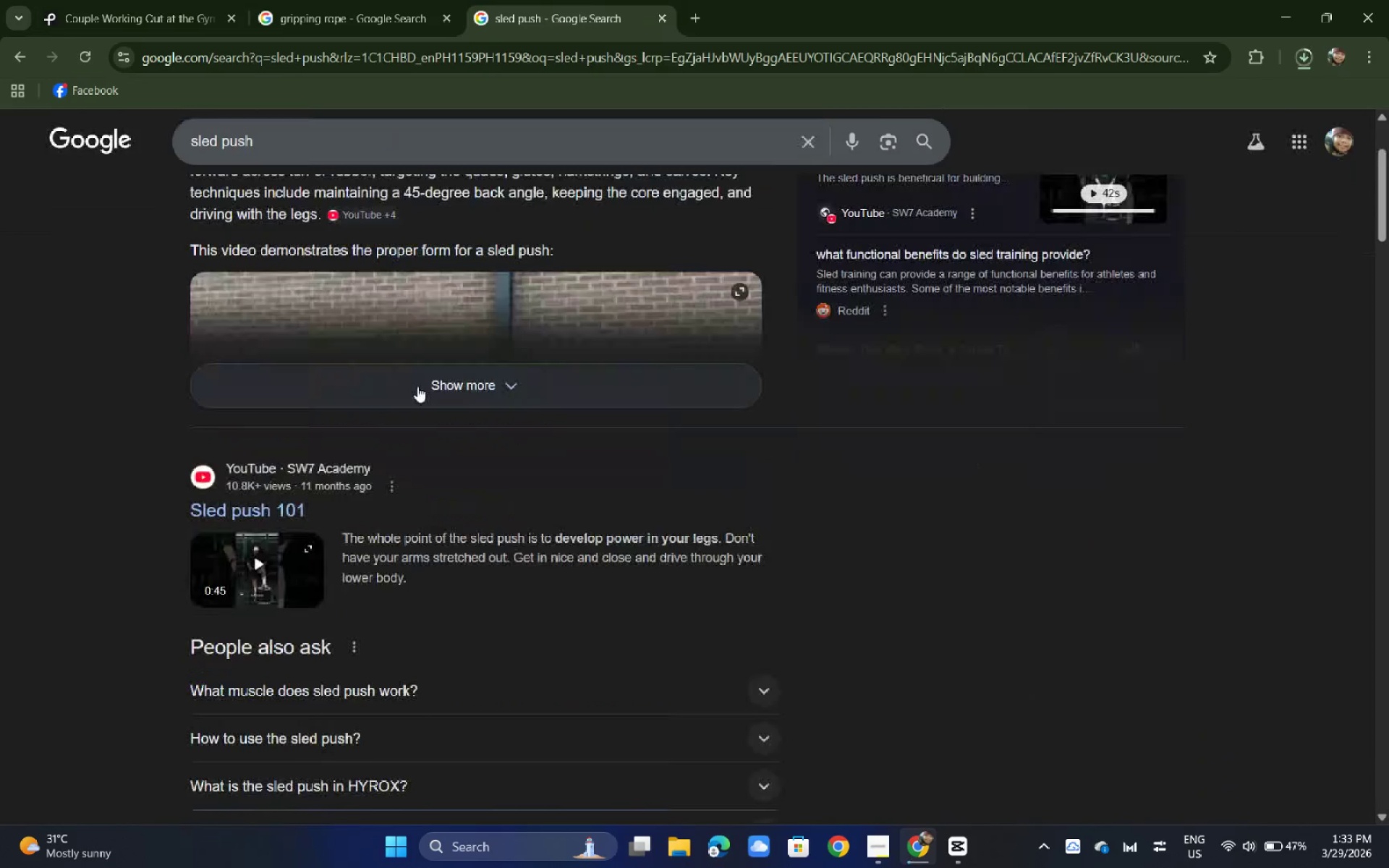 
left_click([418, 386])
 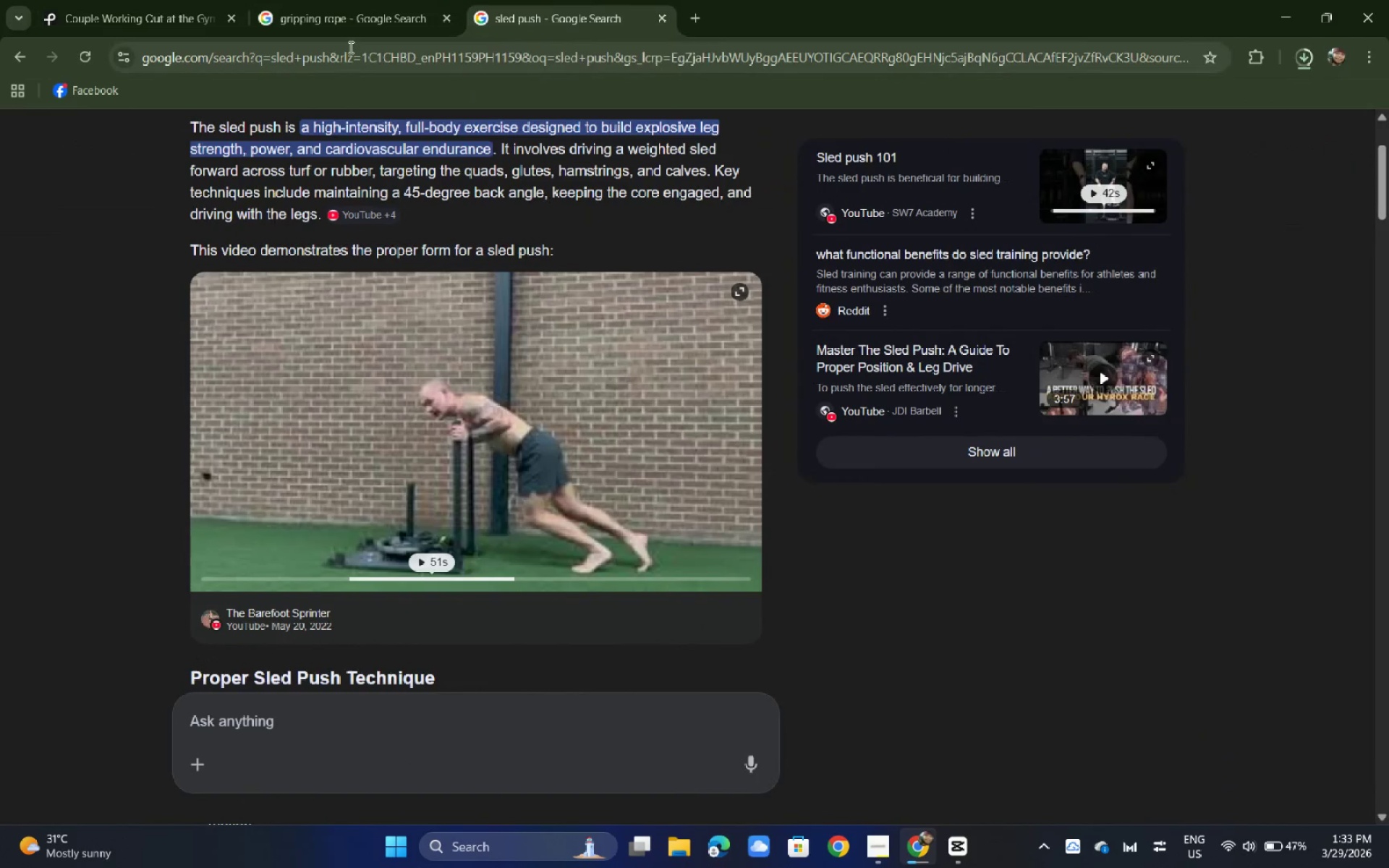 
wait(5.08)
 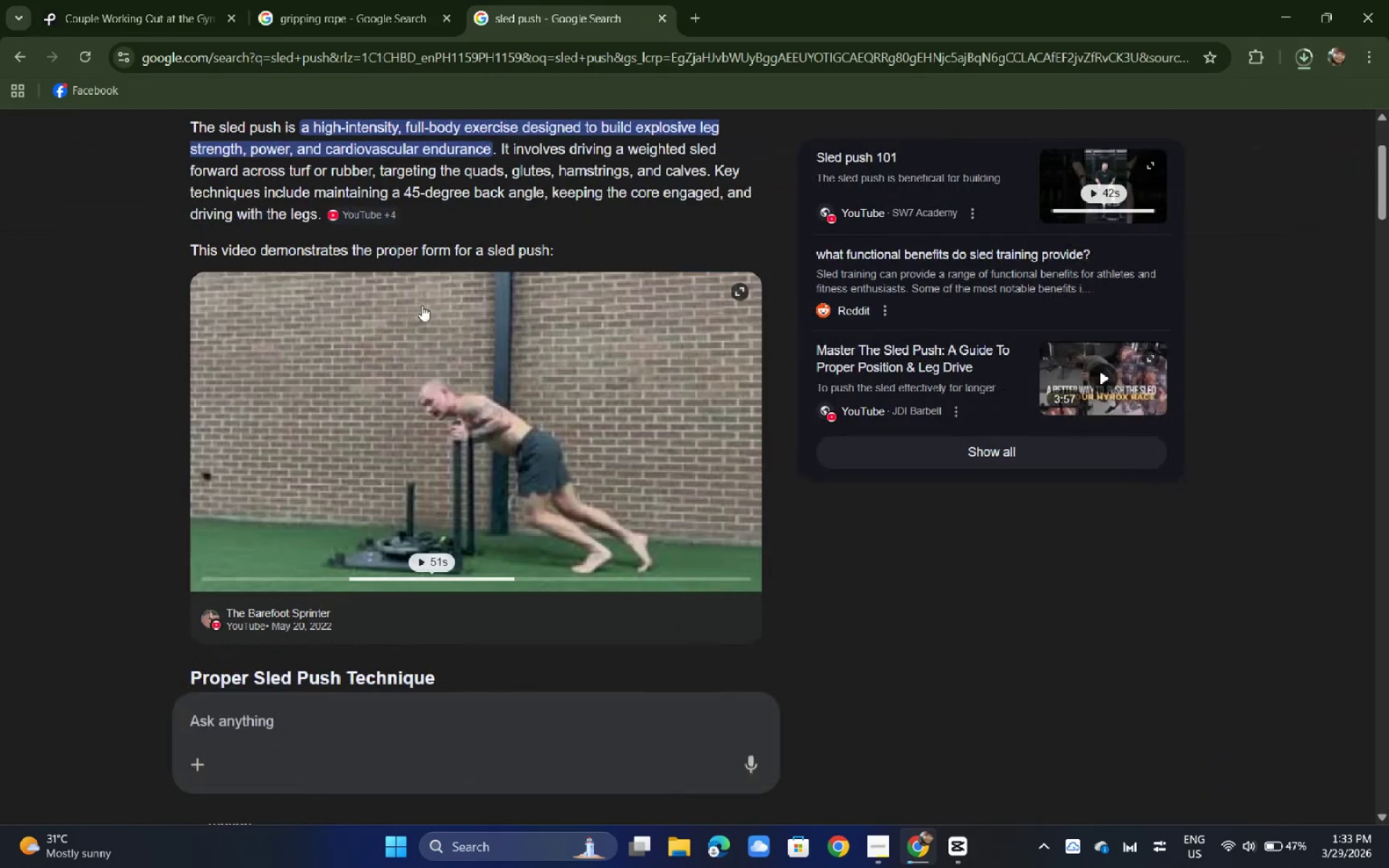 
left_click([124, 16])
 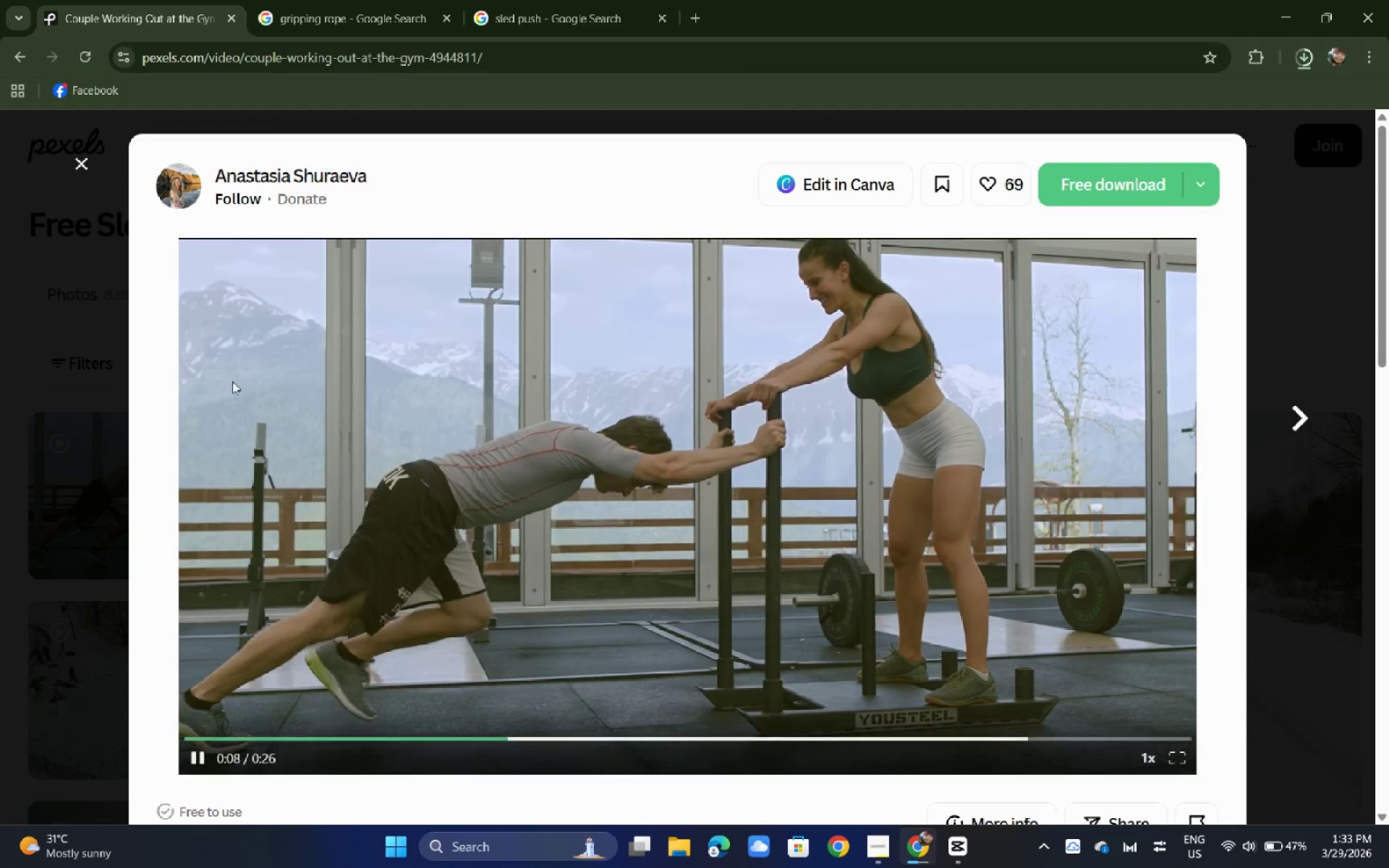 
scroll: coordinate [86, 352], scroll_direction: down, amount: 16.0
 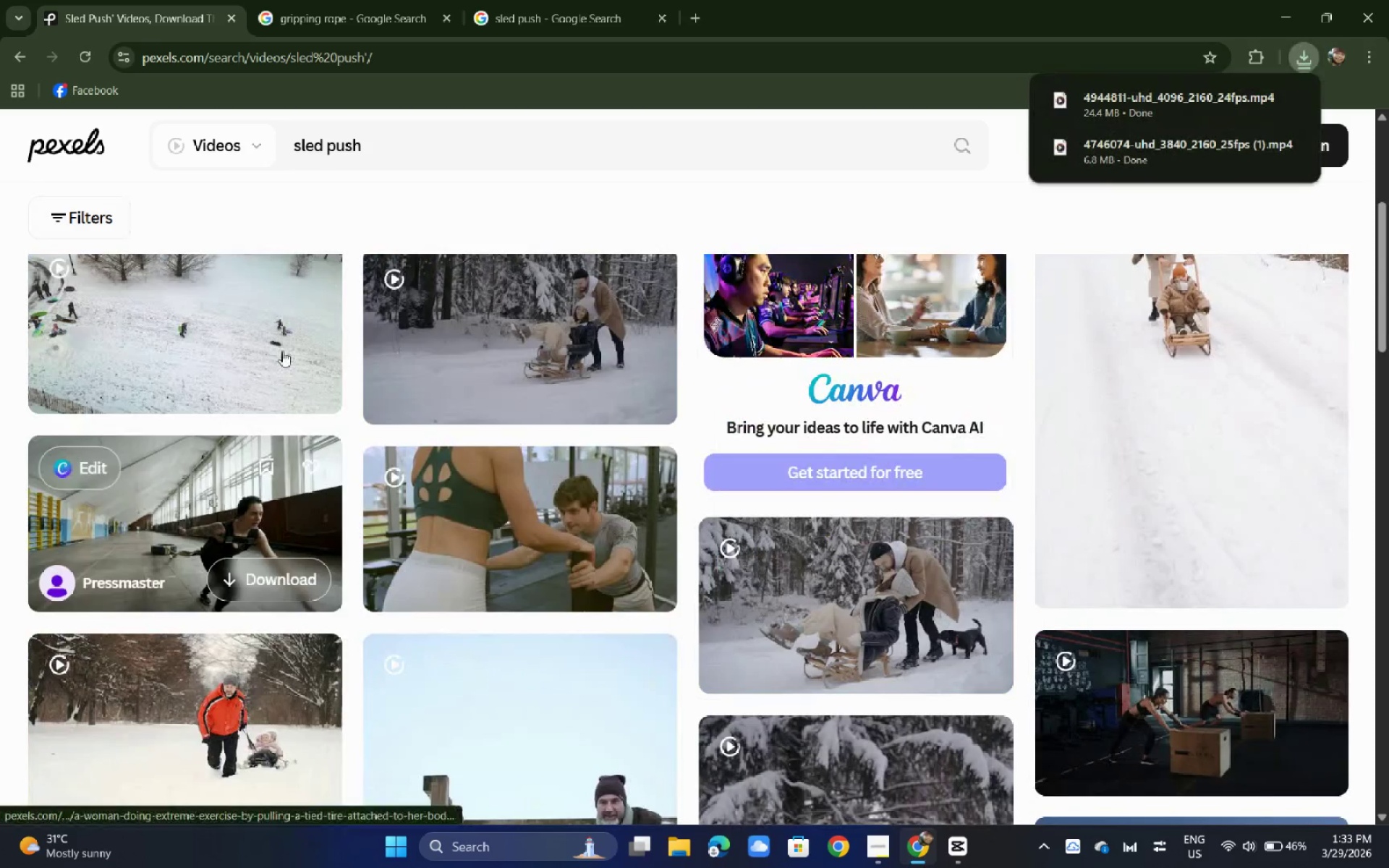 
left_click([409, 140])
 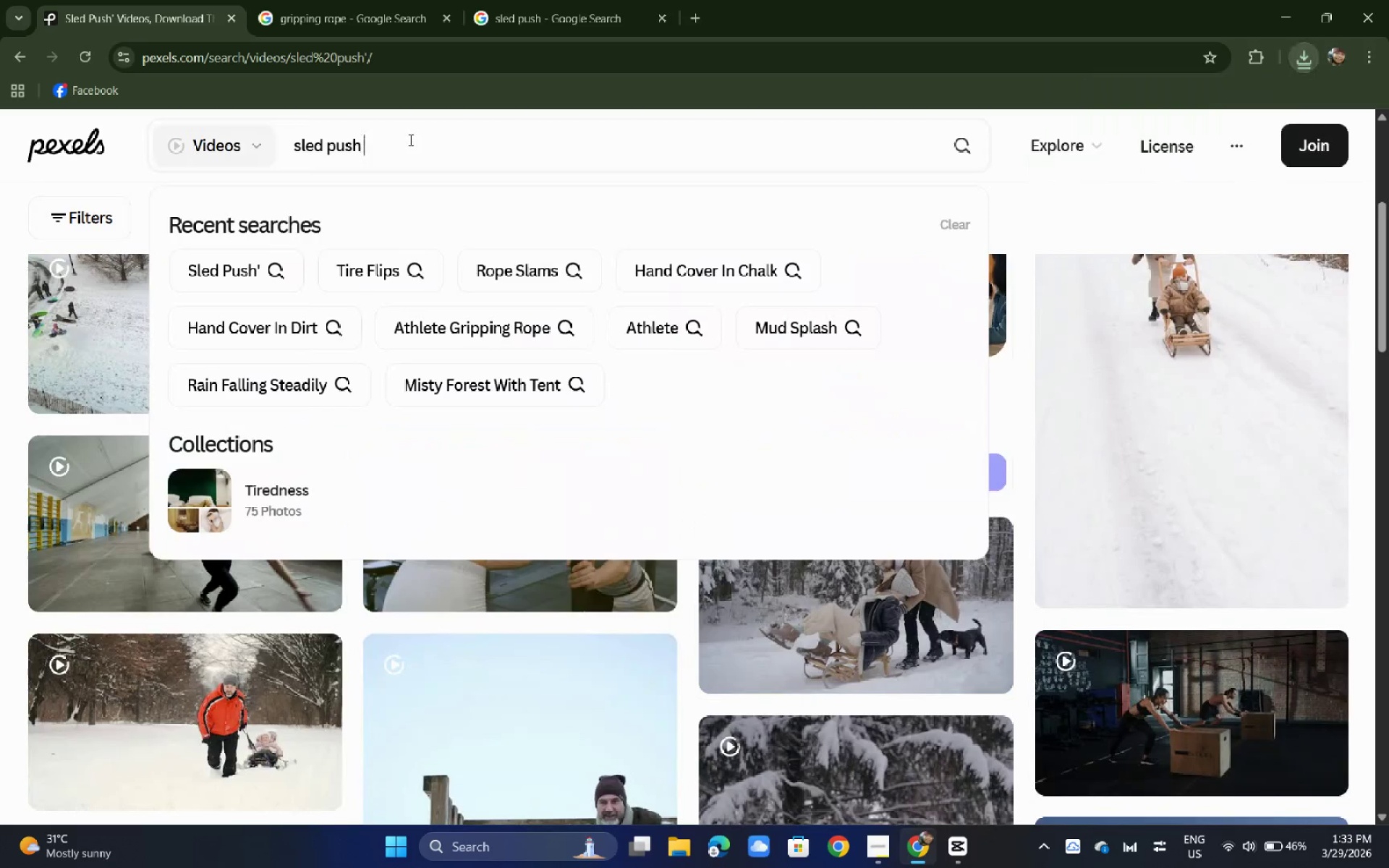 
type( i)
key(Backspace)
type(on gym)
 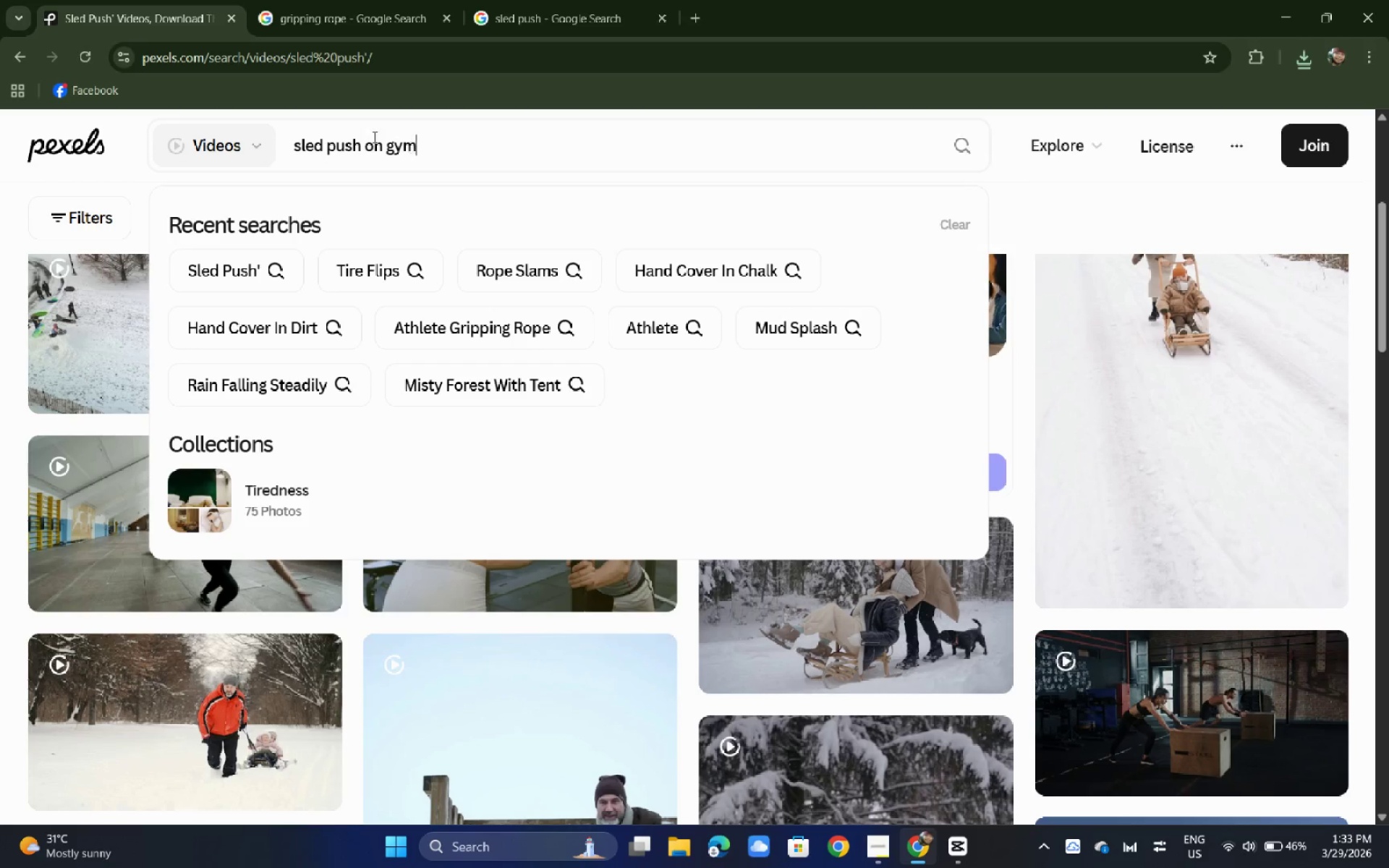 
key(Shift+ShiftRight)
 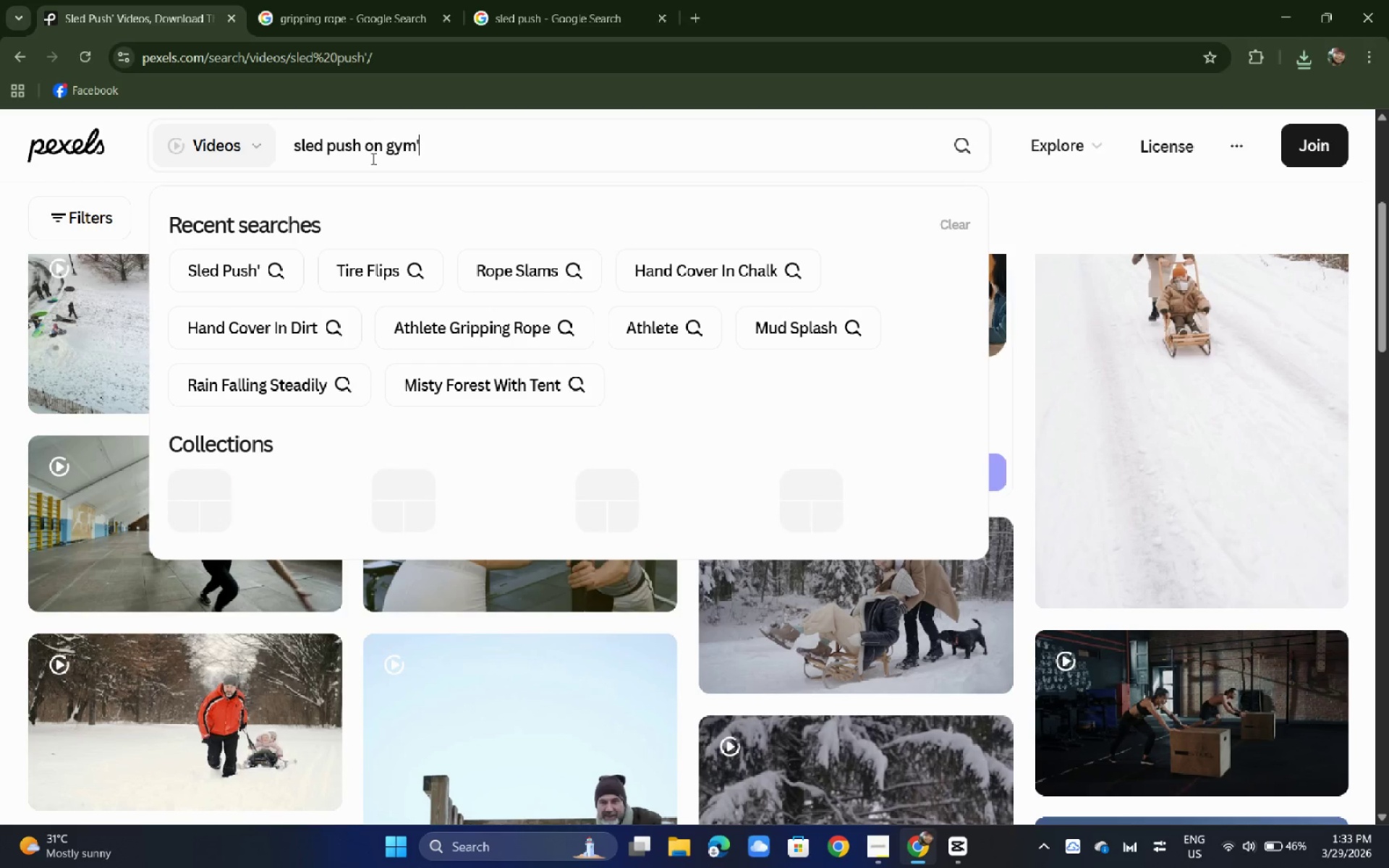 
key(Quote)
 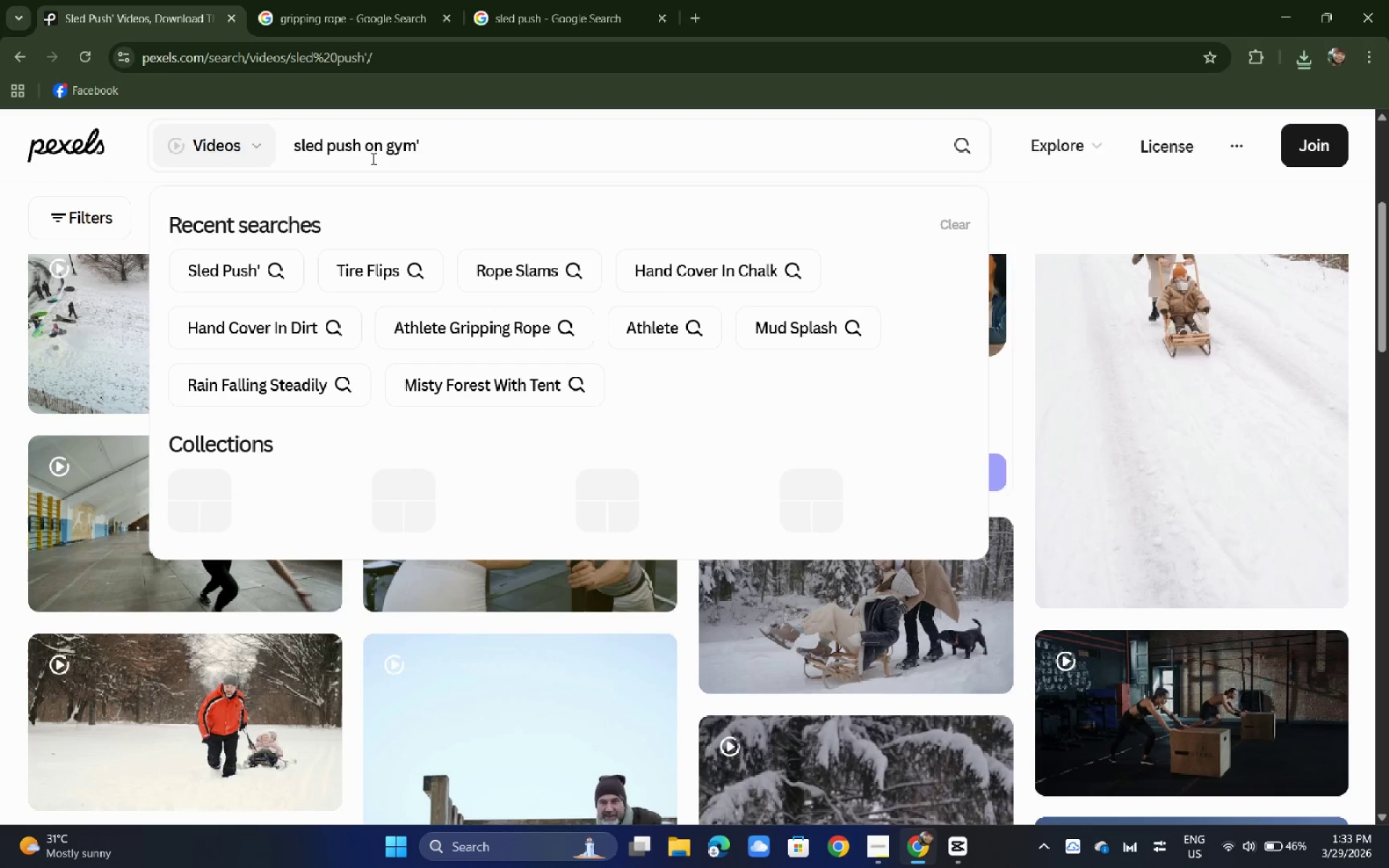 
key(Backspace)
 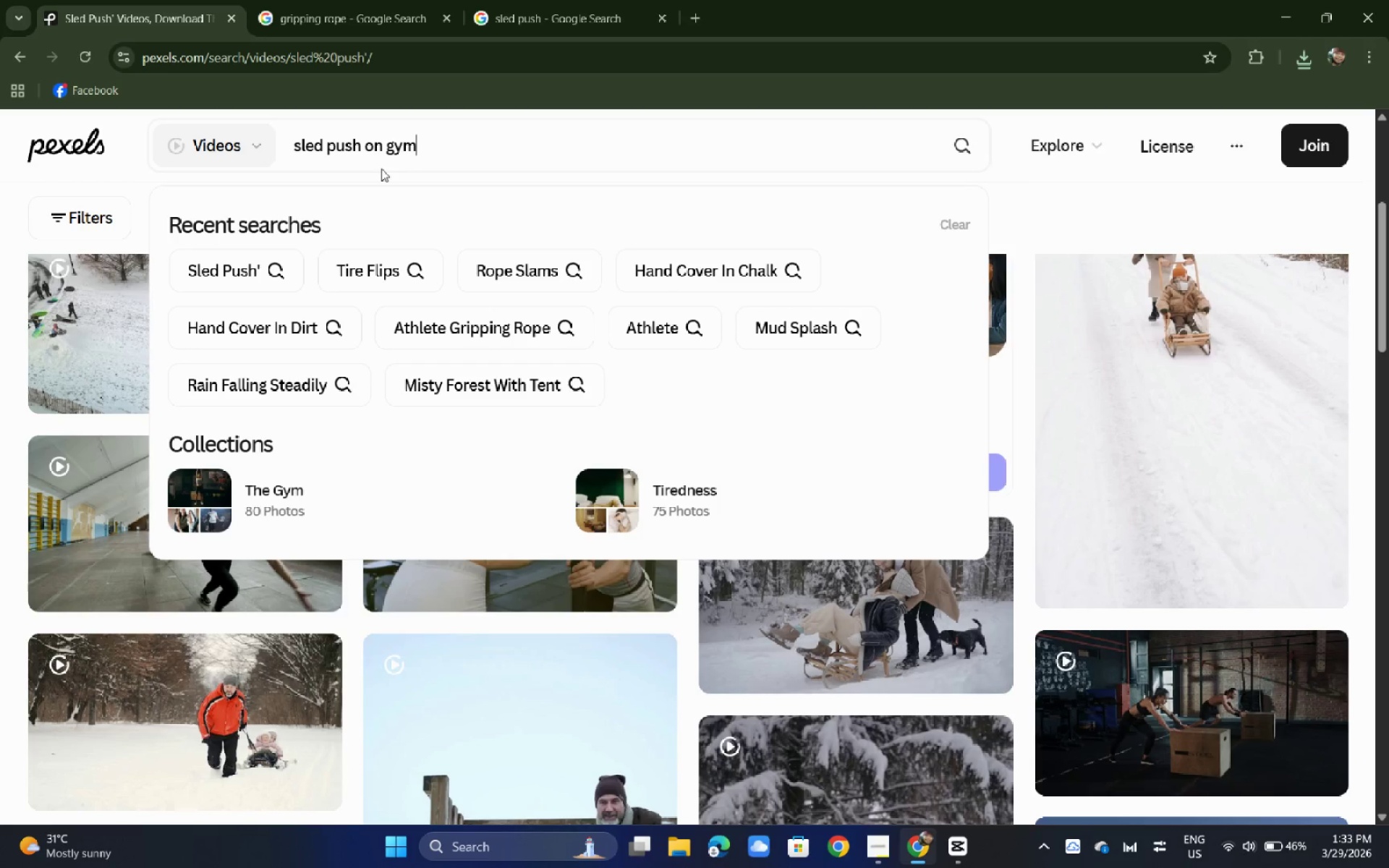 
key(Enter)
 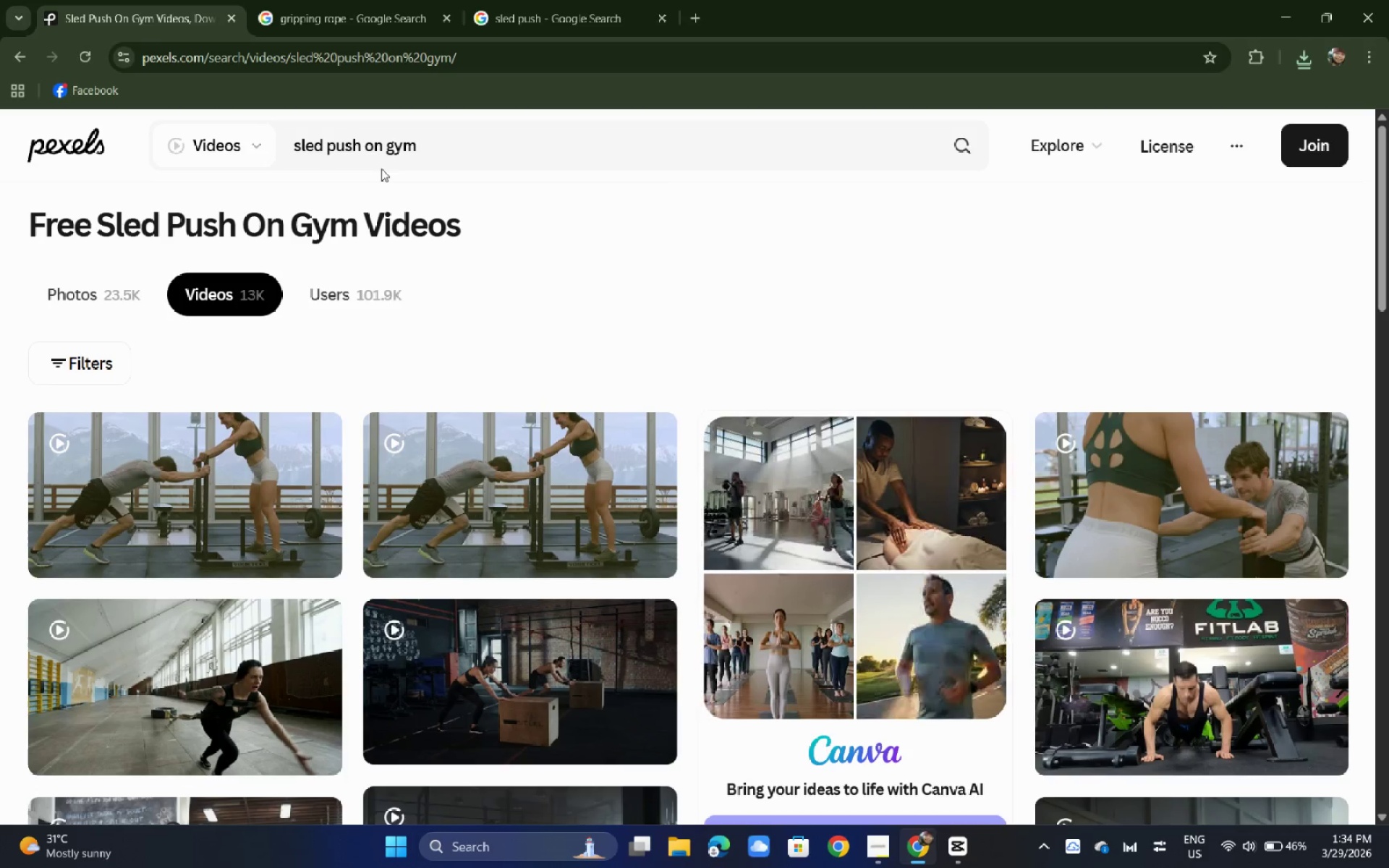 
wait(14.94)
 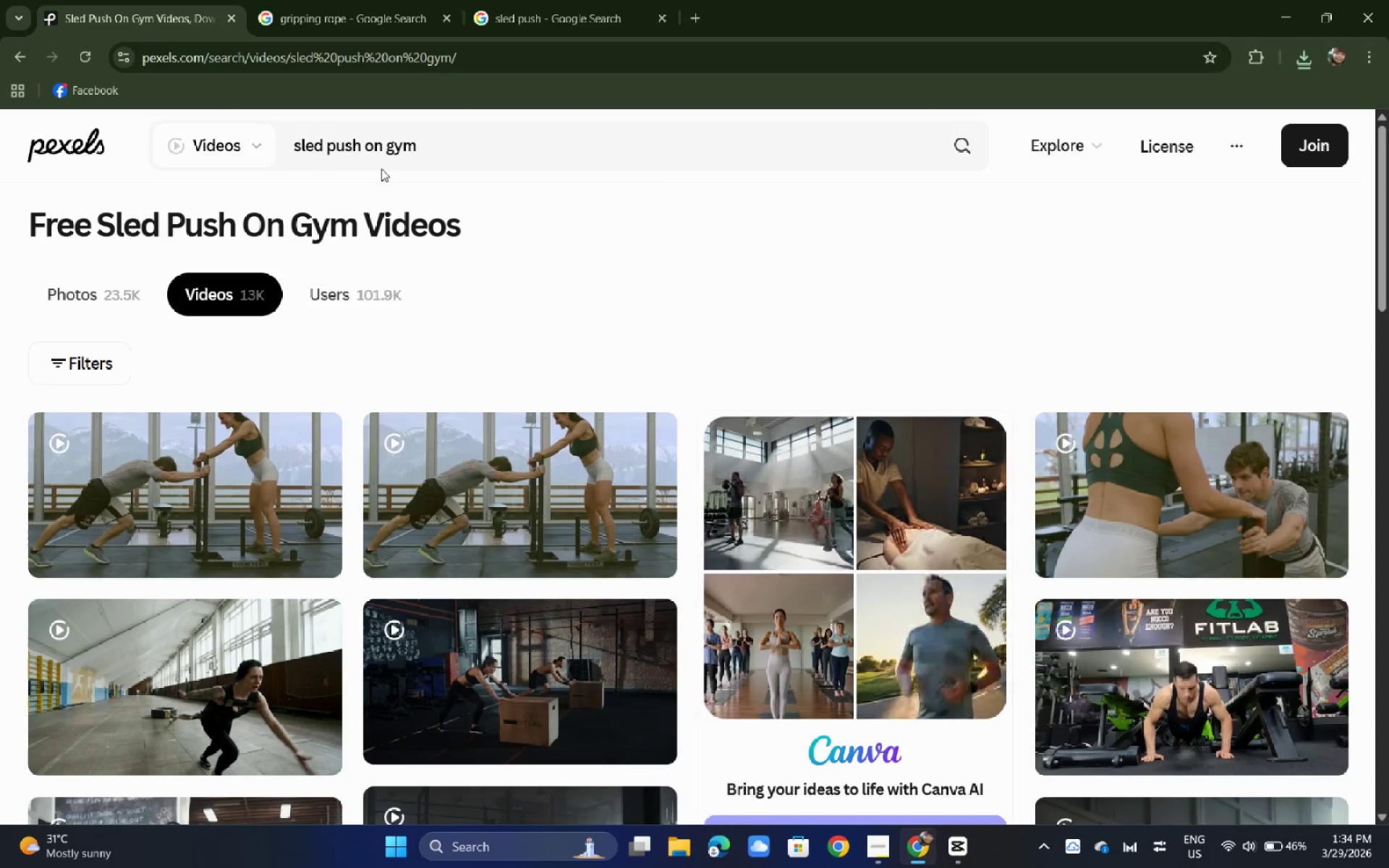 
scroll: coordinate [404, 204], scroll_direction: down, amount: 6.0
 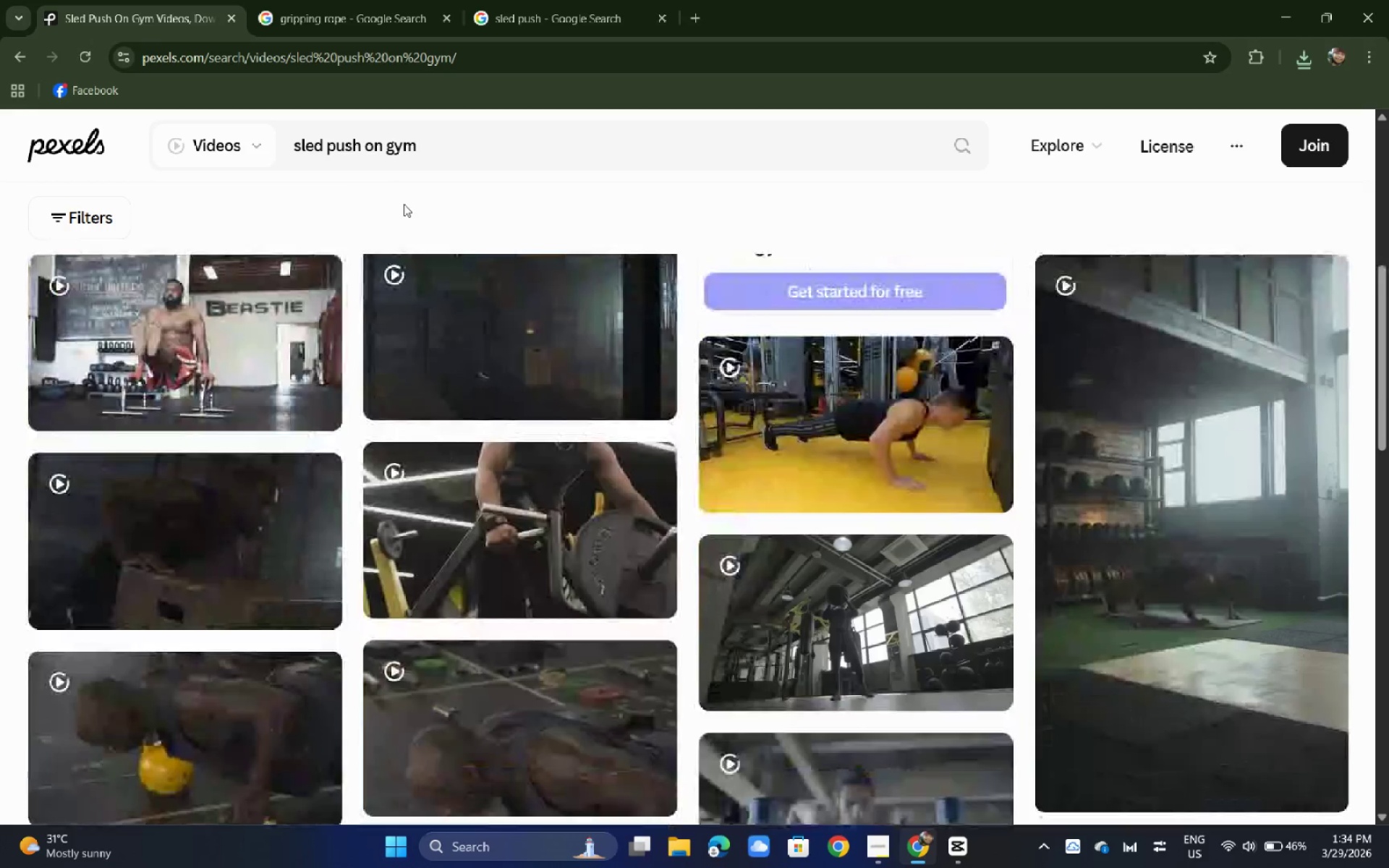 
scroll: coordinate [682, 299], scroll_direction: up, amount: 6.0
 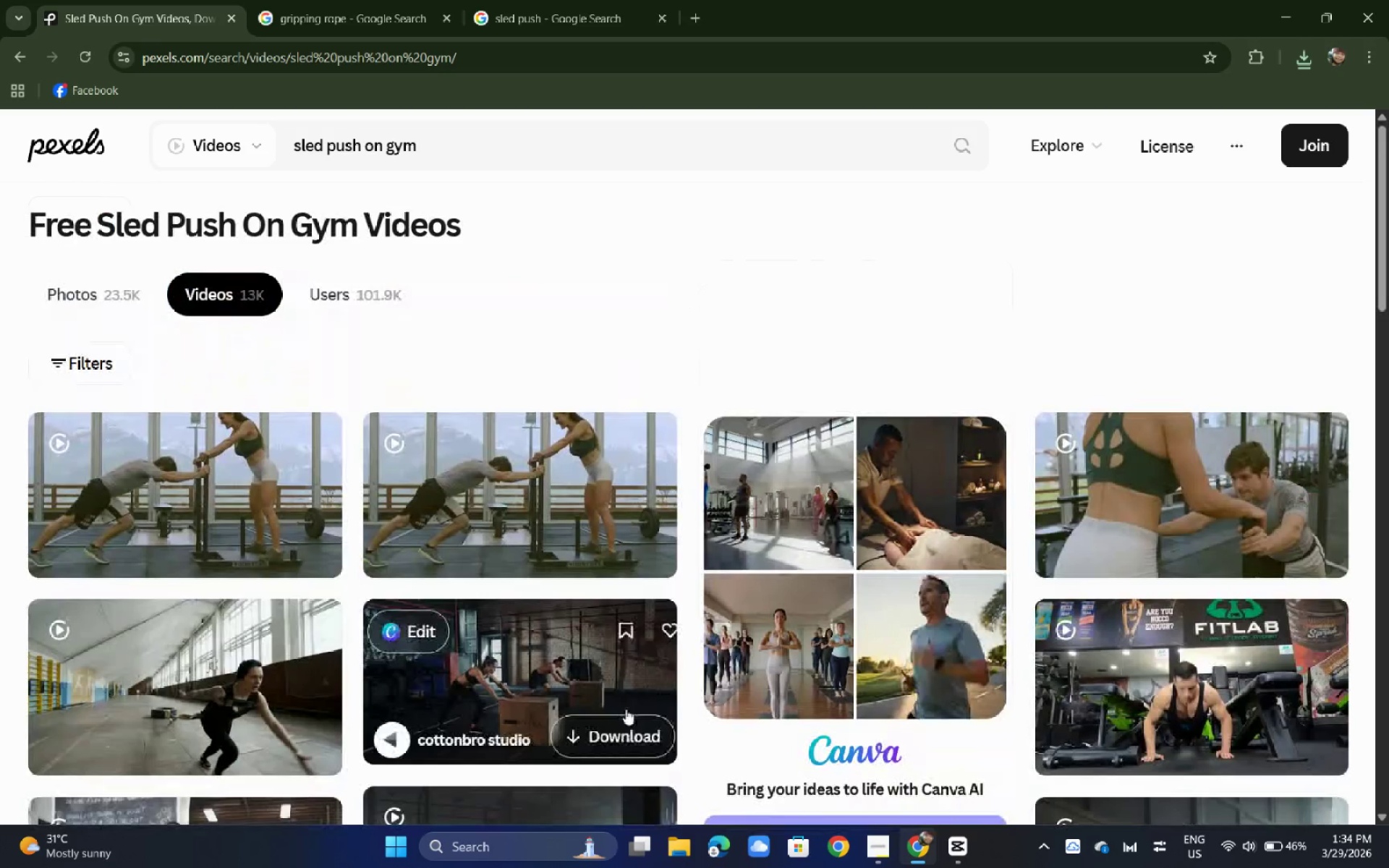 
left_click([564, 676])
 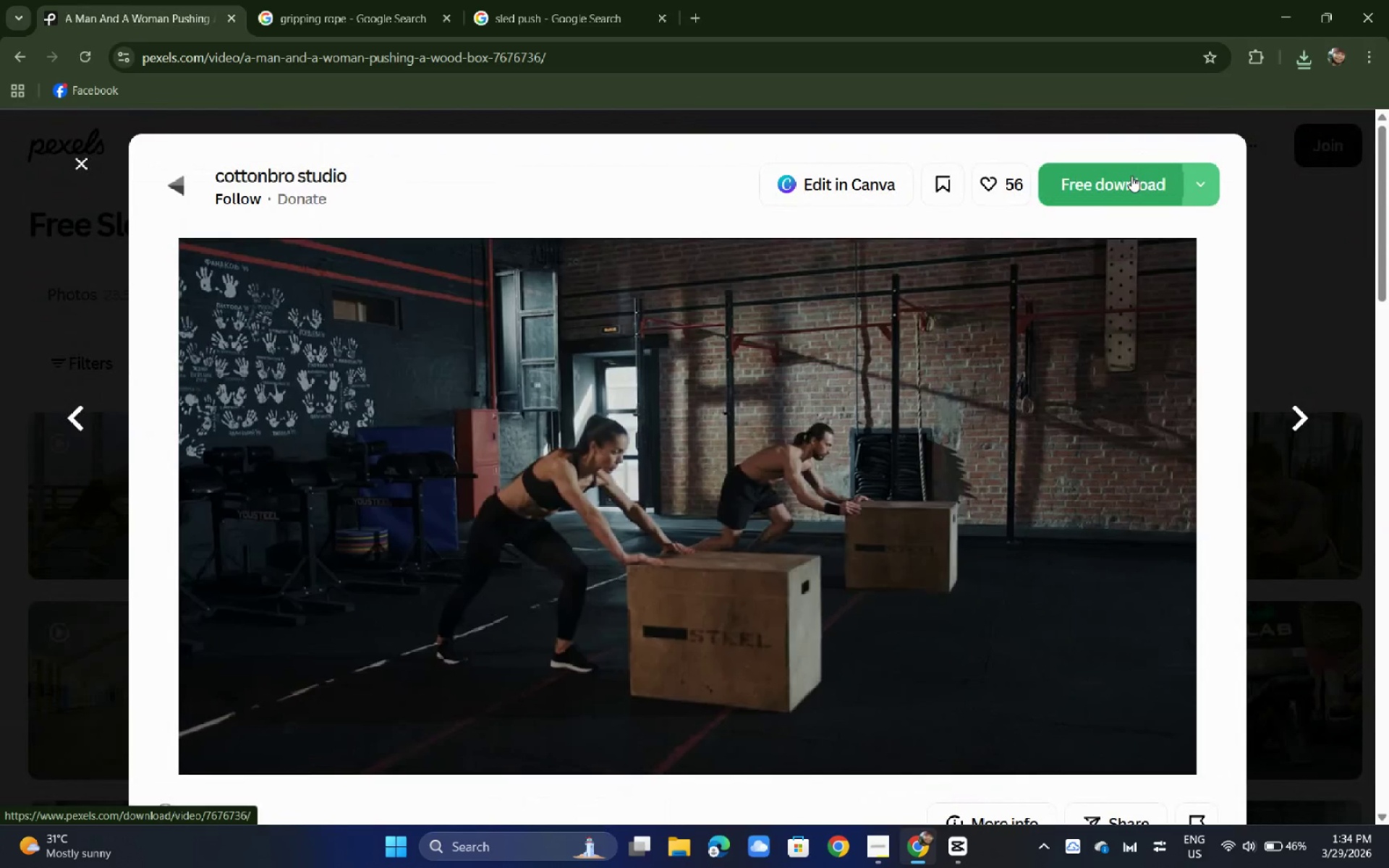 
left_click([1131, 171])
 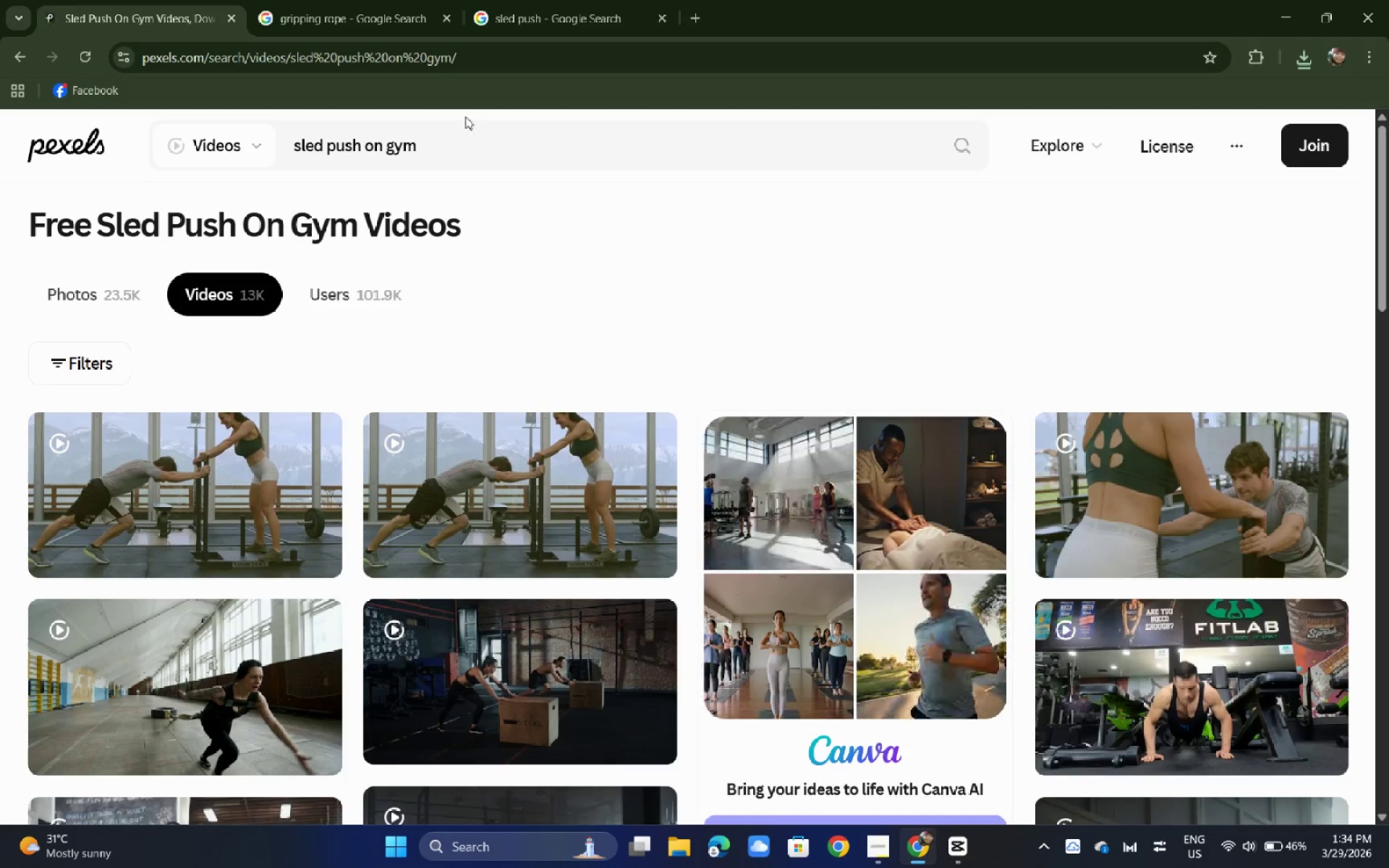 
double_click([488, 139])
 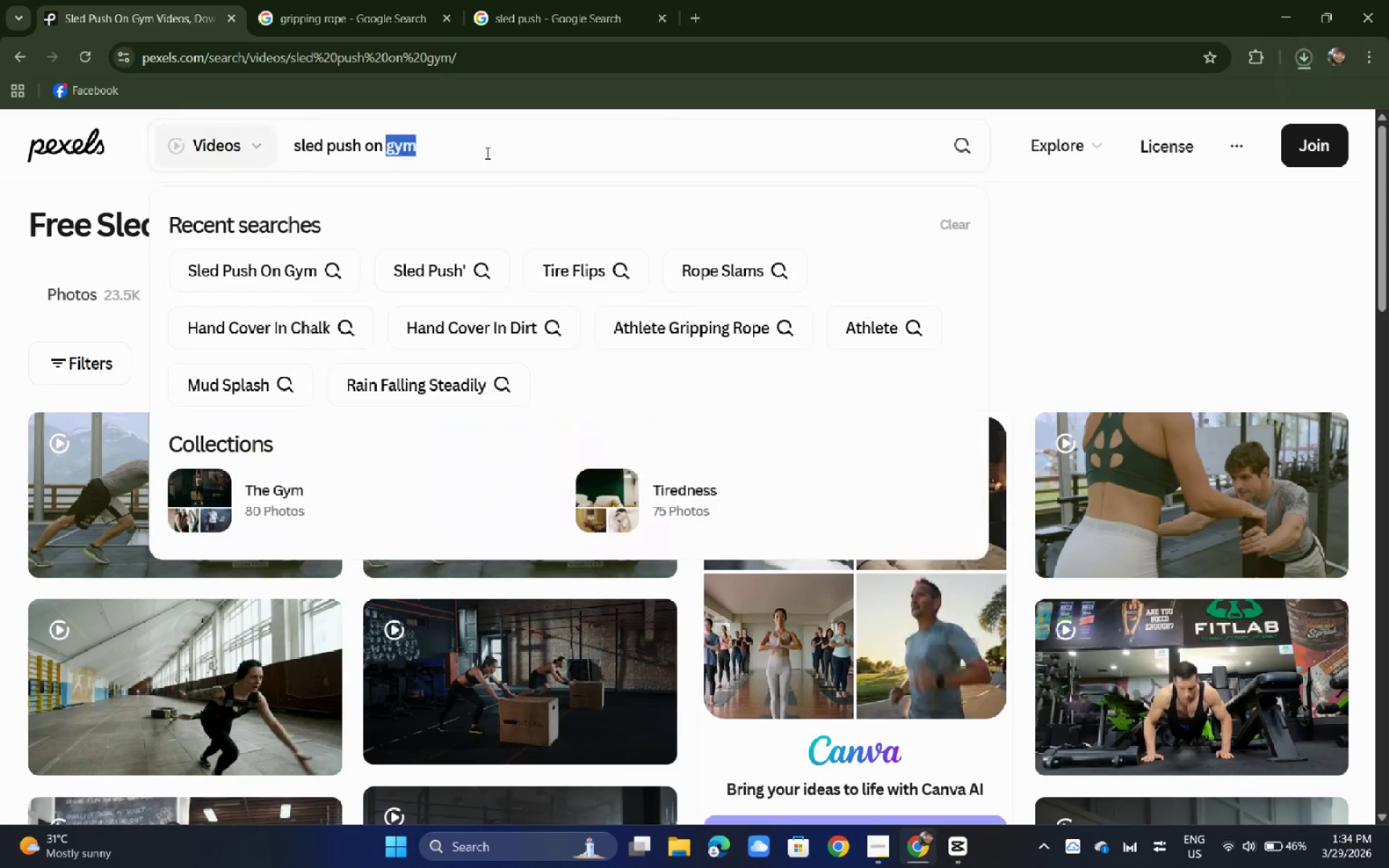 
left_click_drag(start_coordinate=[488, 139], to_coordinate=[486, 153])
 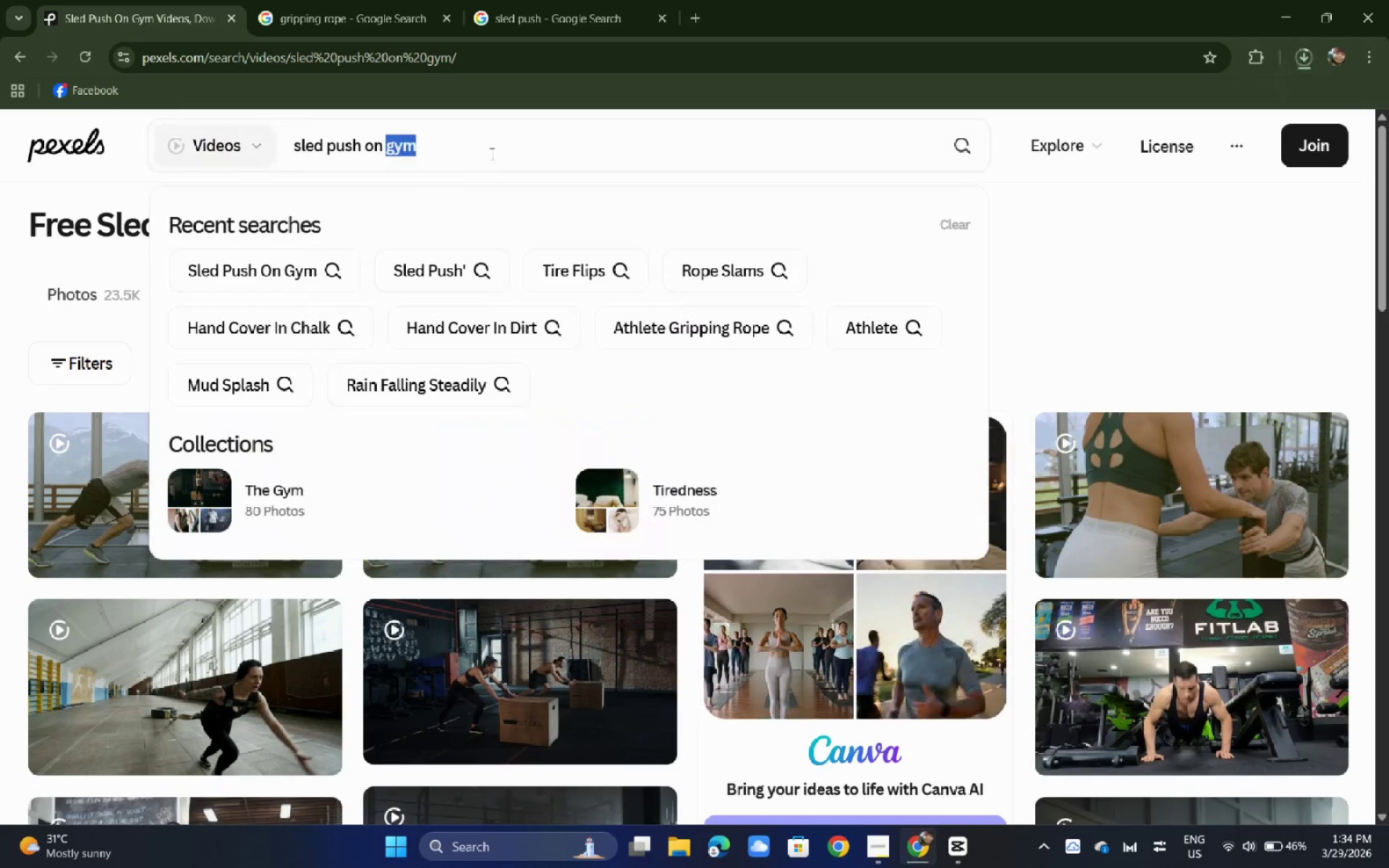 
left_click_drag(start_coordinate=[490, 153], to_coordinate=[498, 183])
 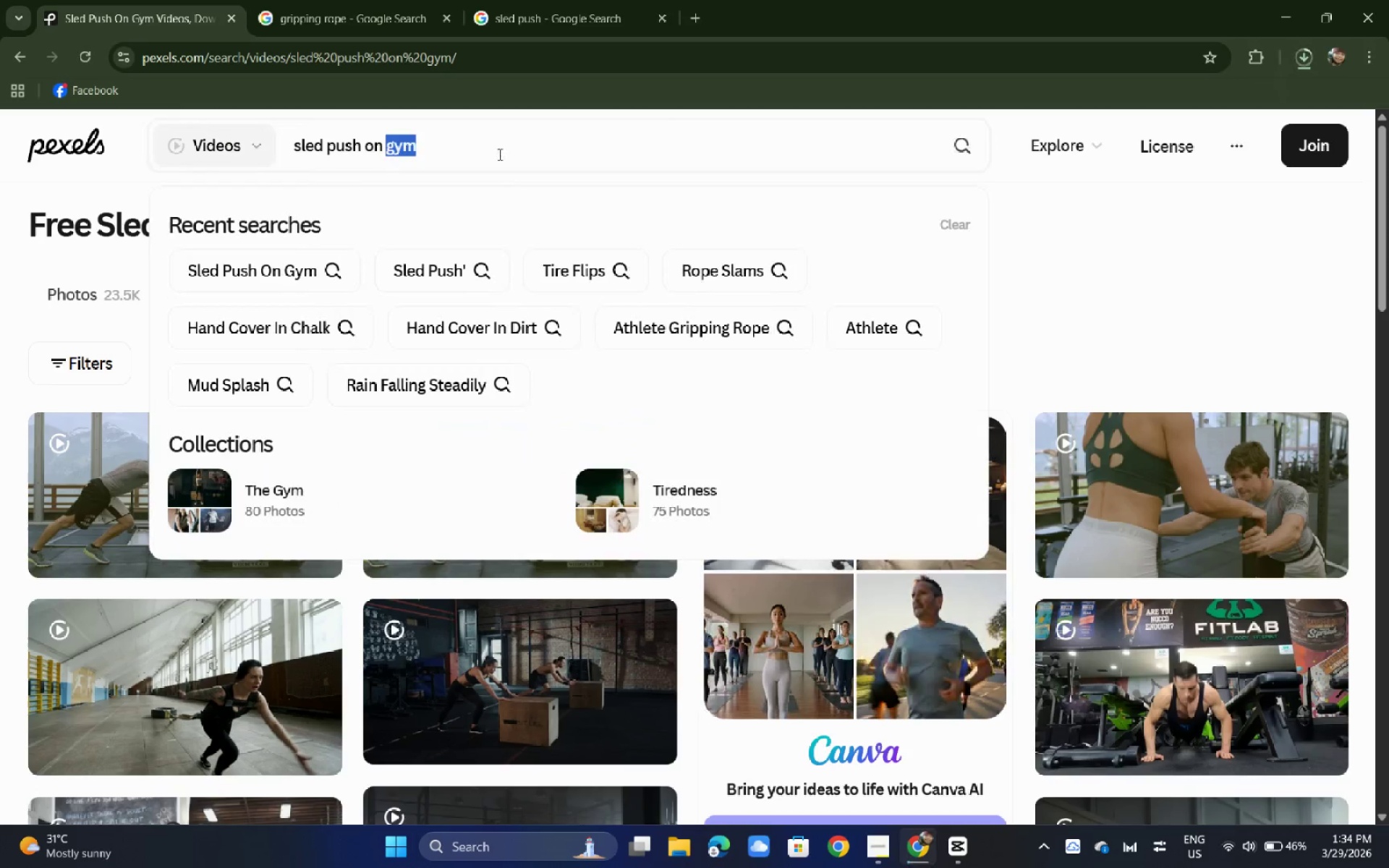 
left_click_drag(start_coordinate=[499, 153], to_coordinate=[498, 156])
 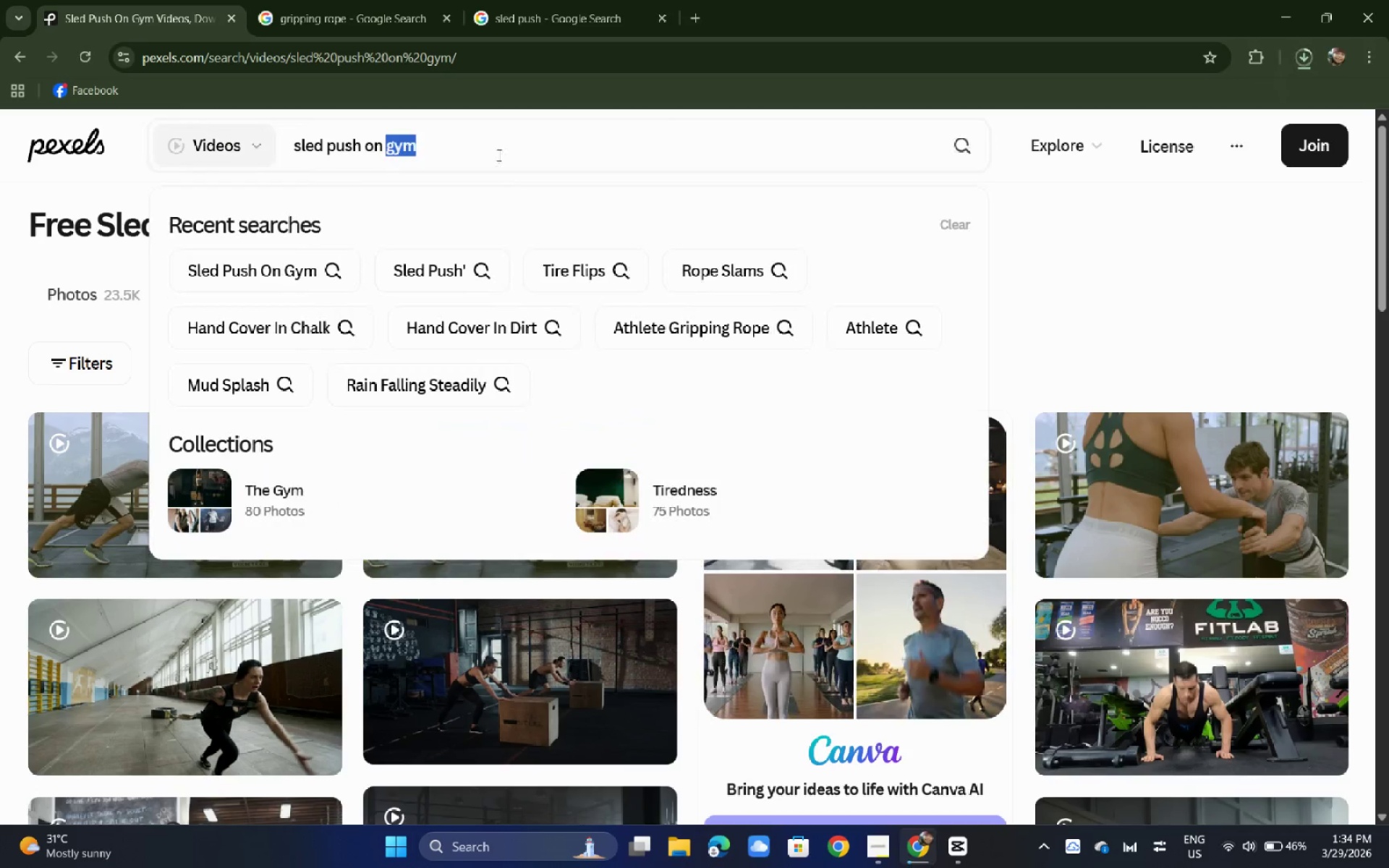 
double_click([498, 156])
 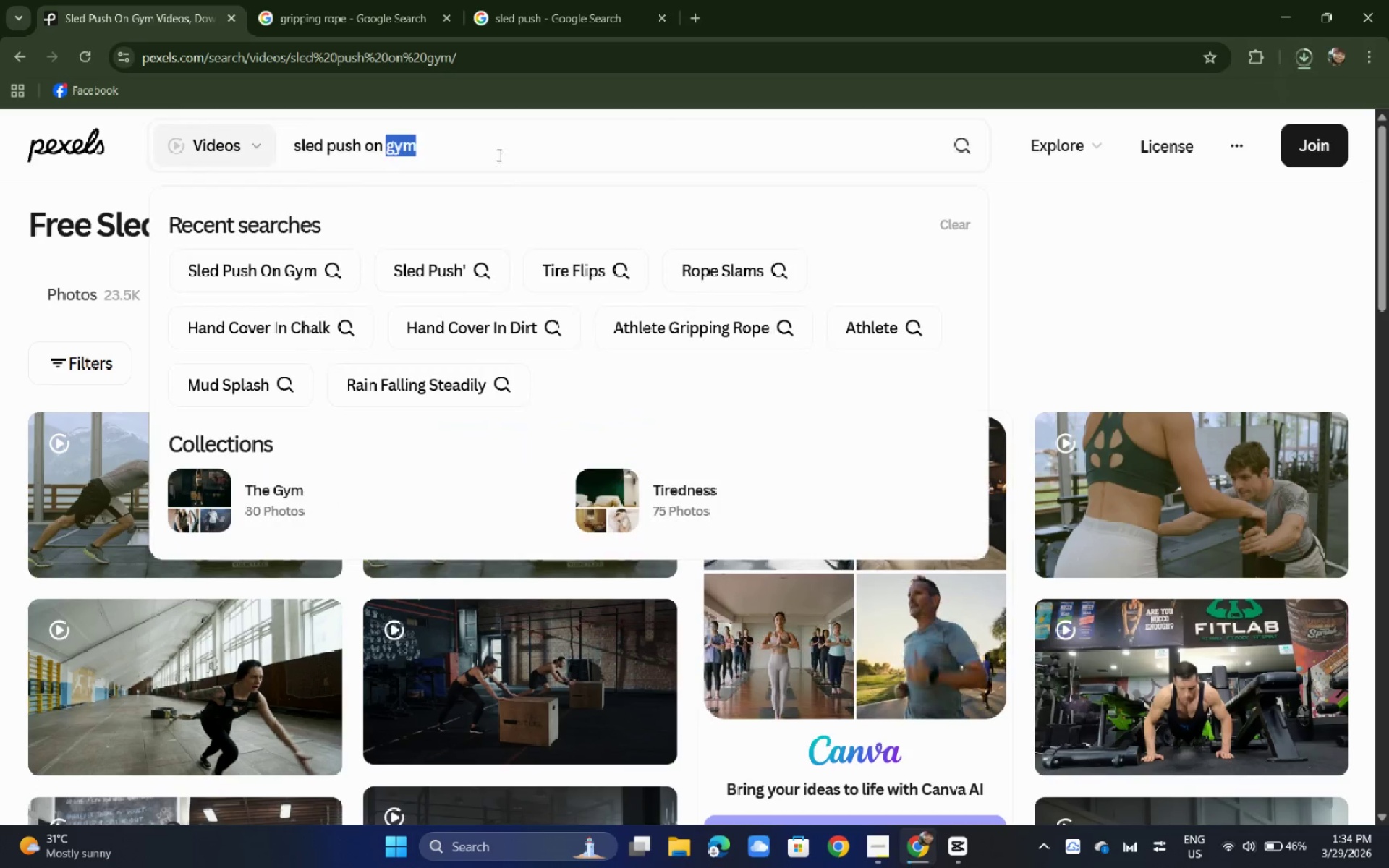 
triple_click([498, 155])
 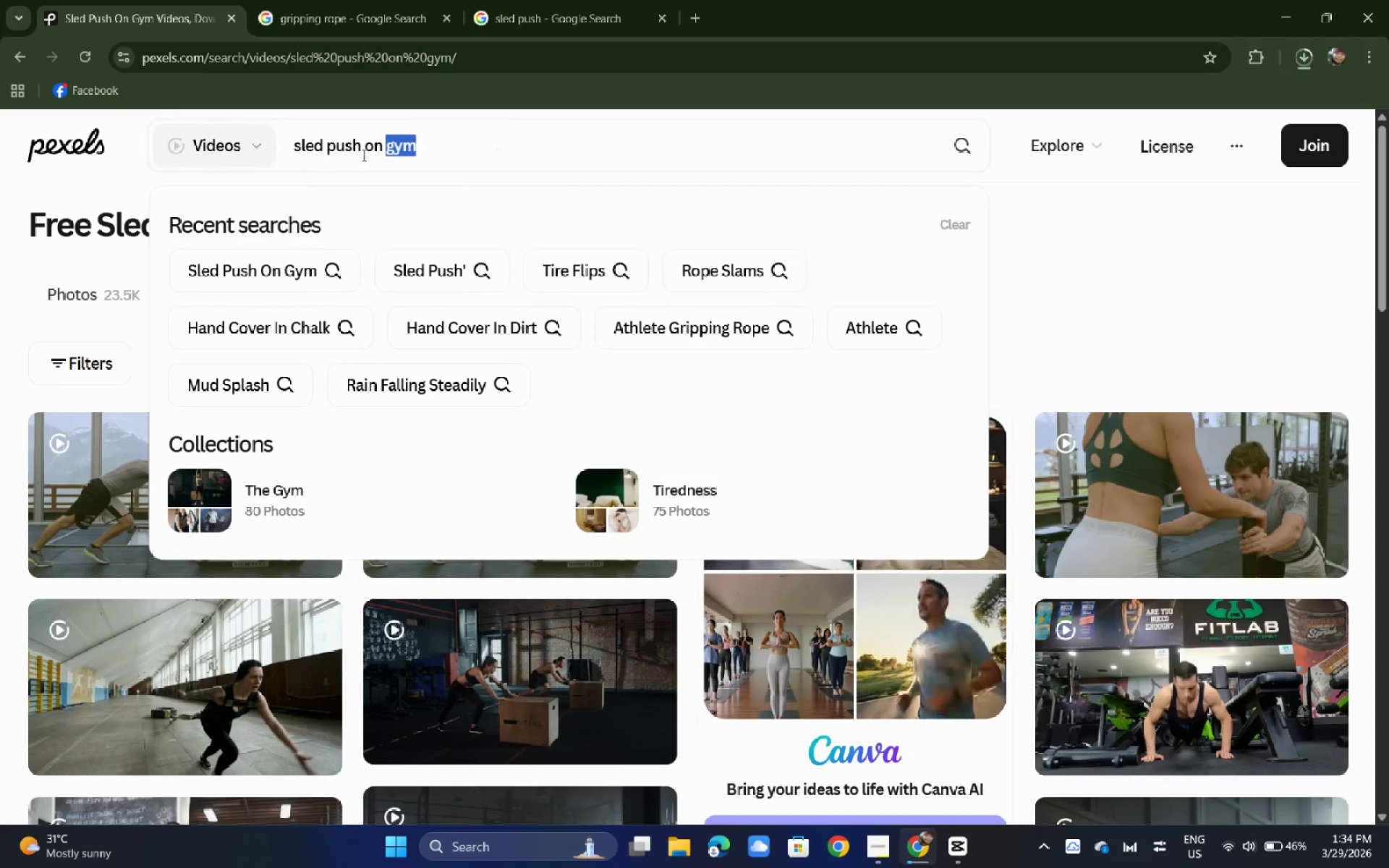 
triple_click([360, 156])
 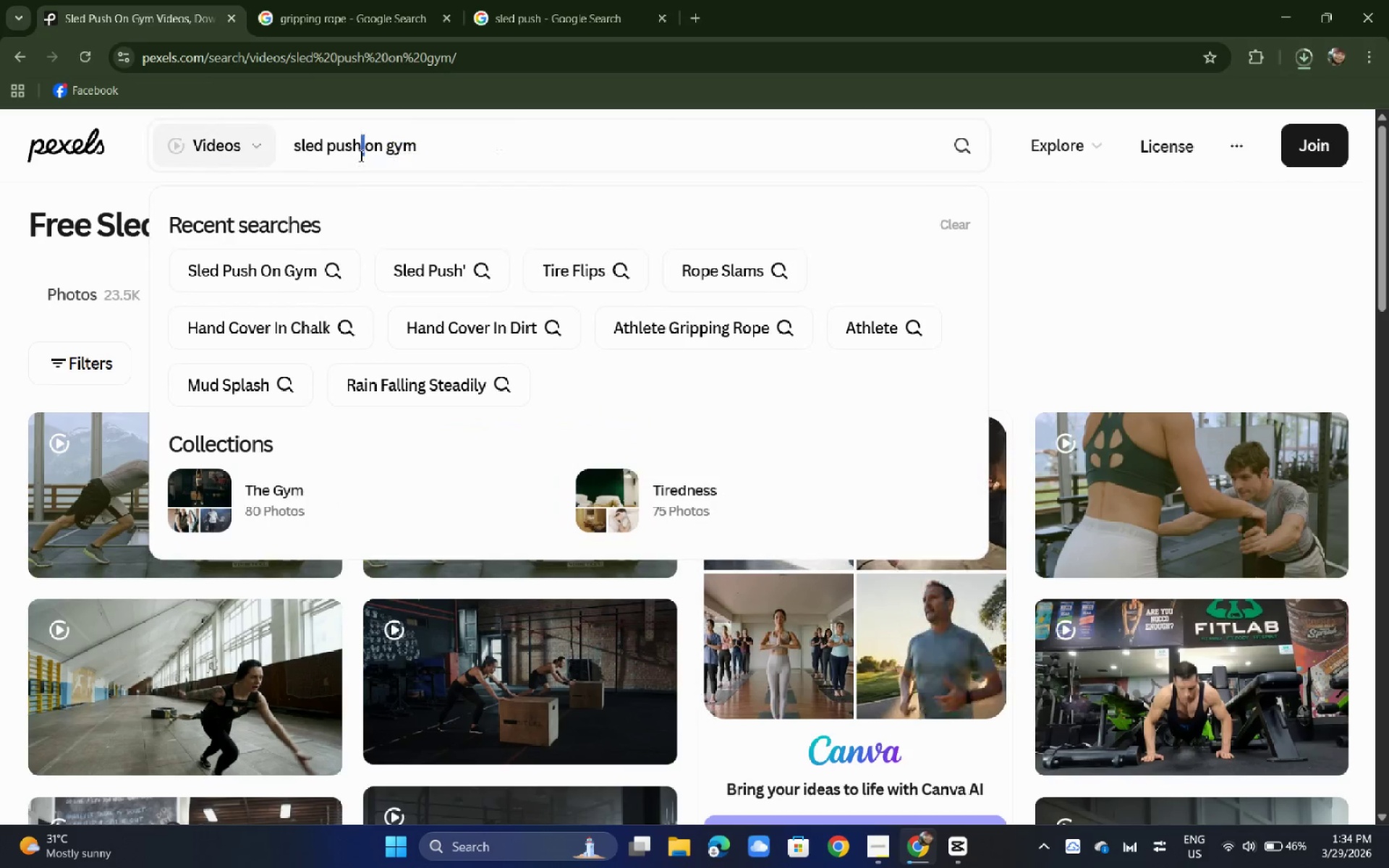 
triple_click([360, 156])
 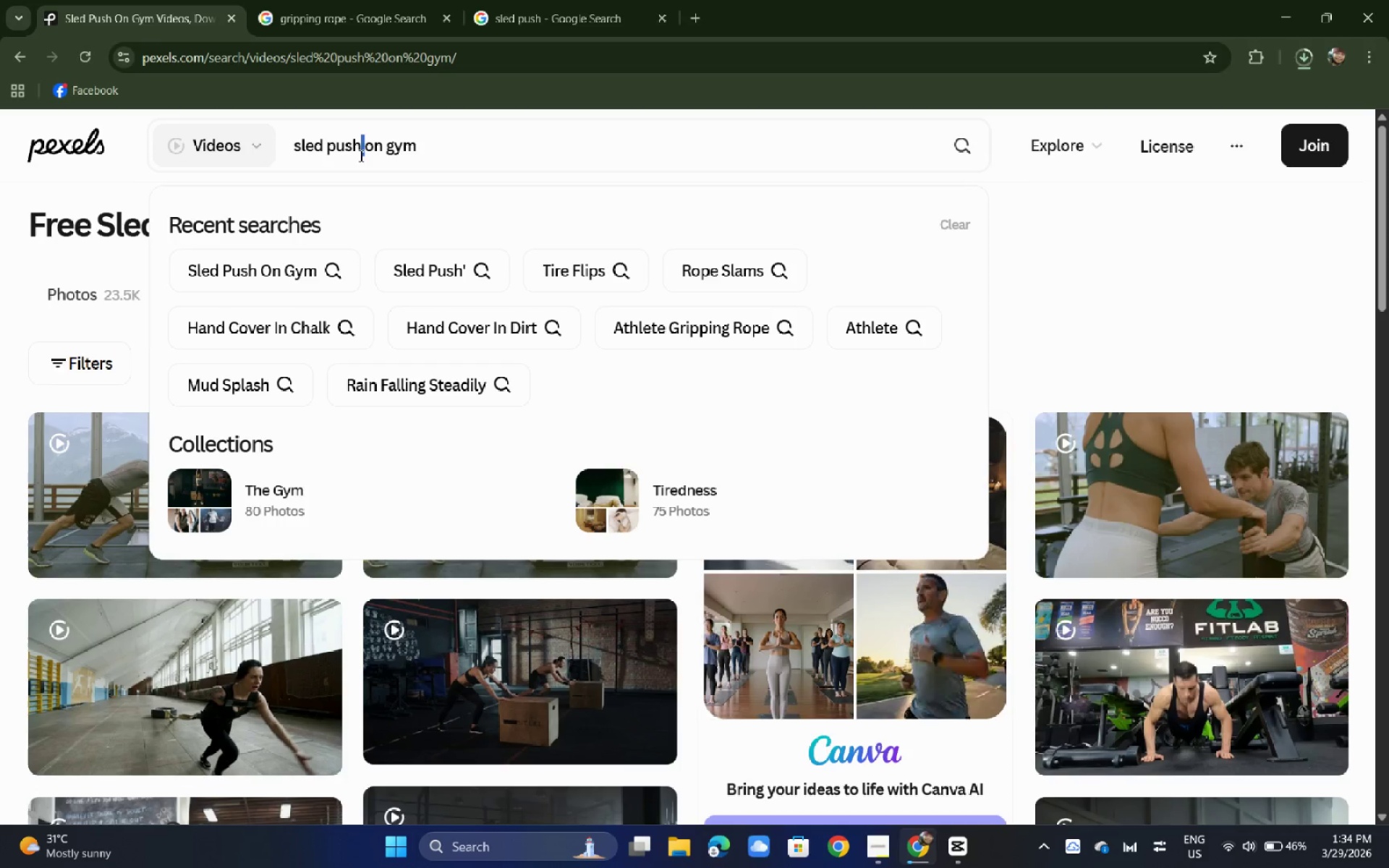 
triple_click([360, 156])
 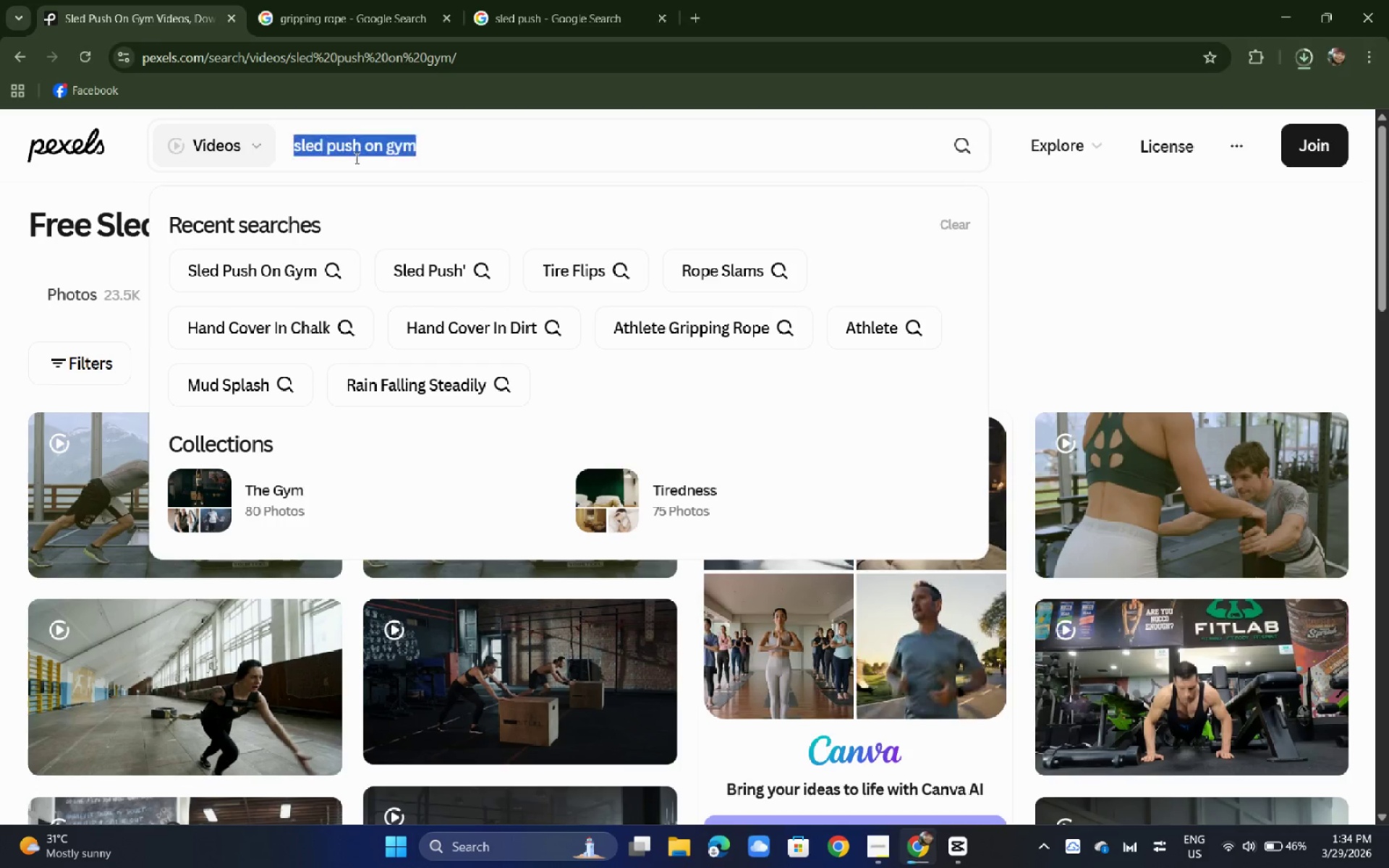 
left_click_drag(start_coordinate=[359, 153], to_coordinate=[355, 158])
 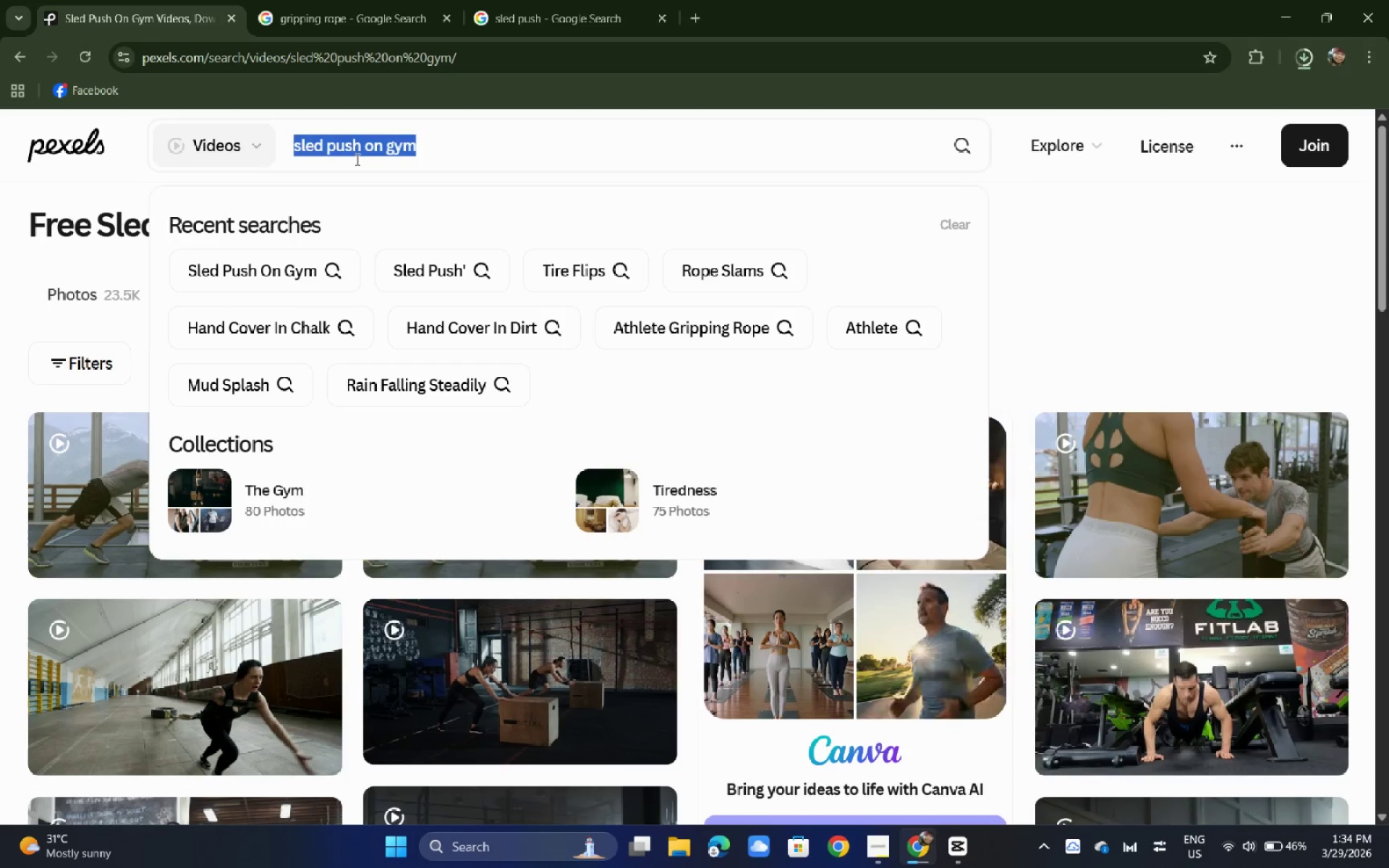 
key(Backspace)
type(nattle )
key(Backspace)
key(Backspace)
key(Backspace)
key(Backspace)
key(Backspace)
key(Backspace)
key(Backspace)
type(battle ropes)
 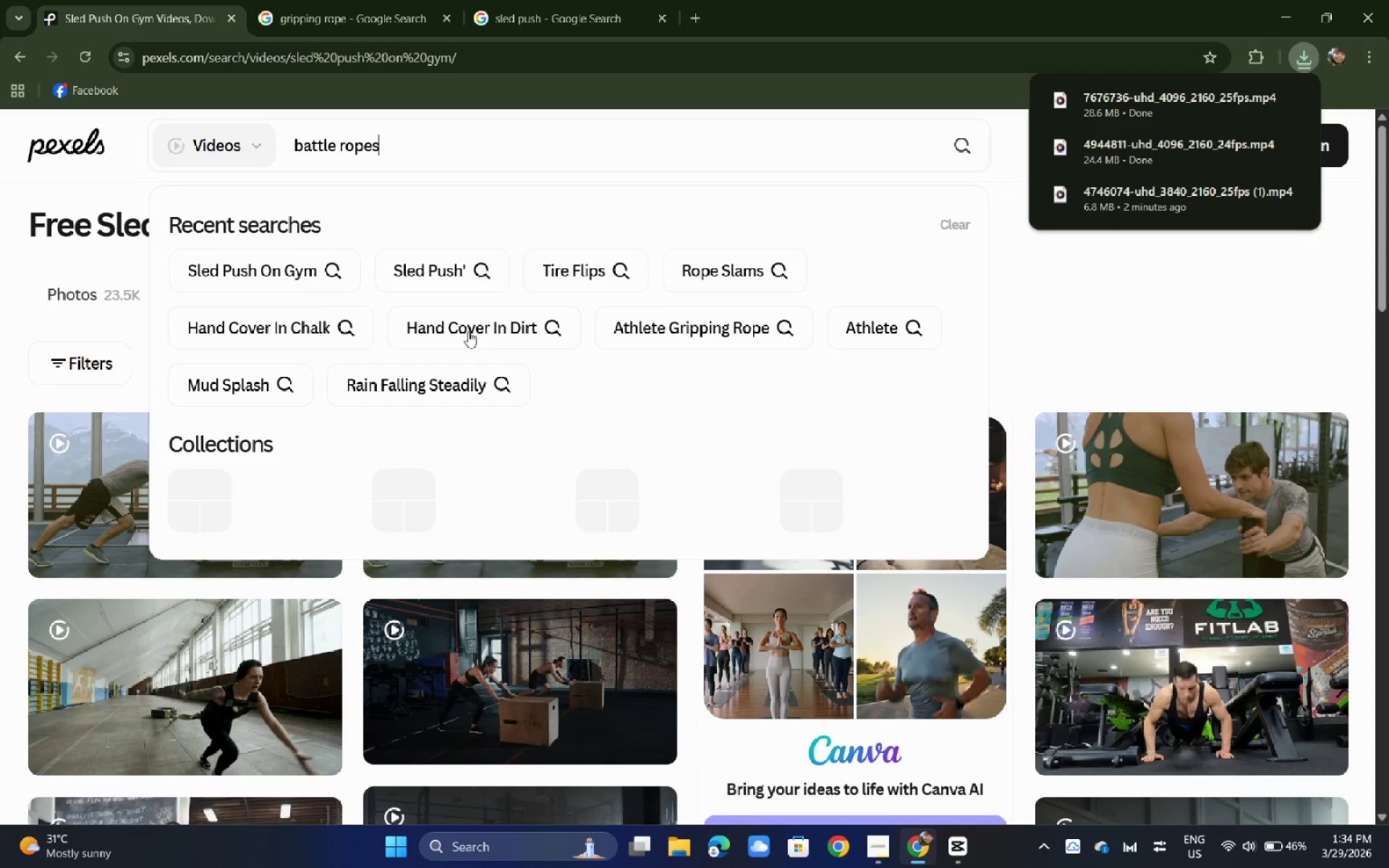 
key(Enter)
 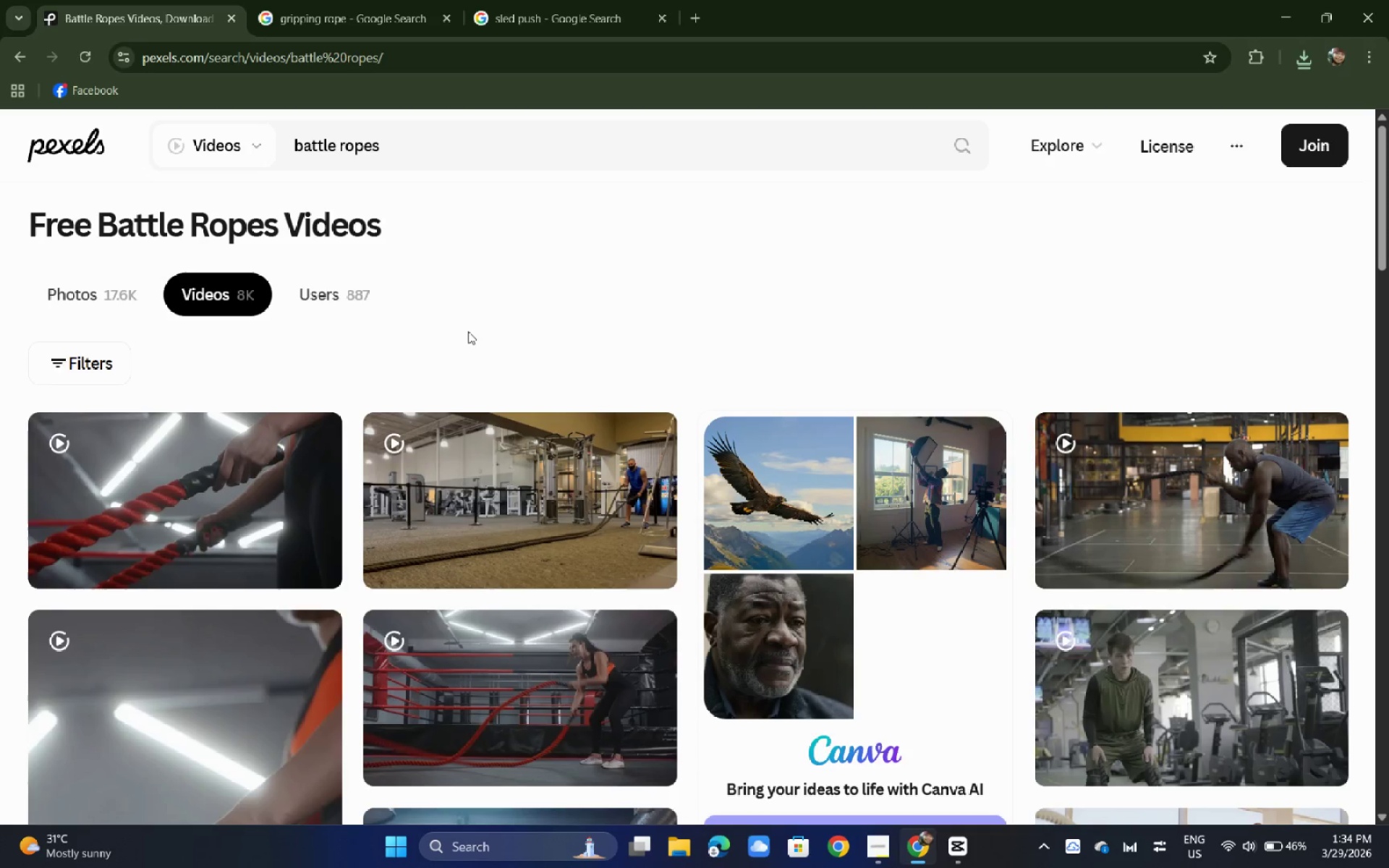 
key(Alt+AltLeft)
 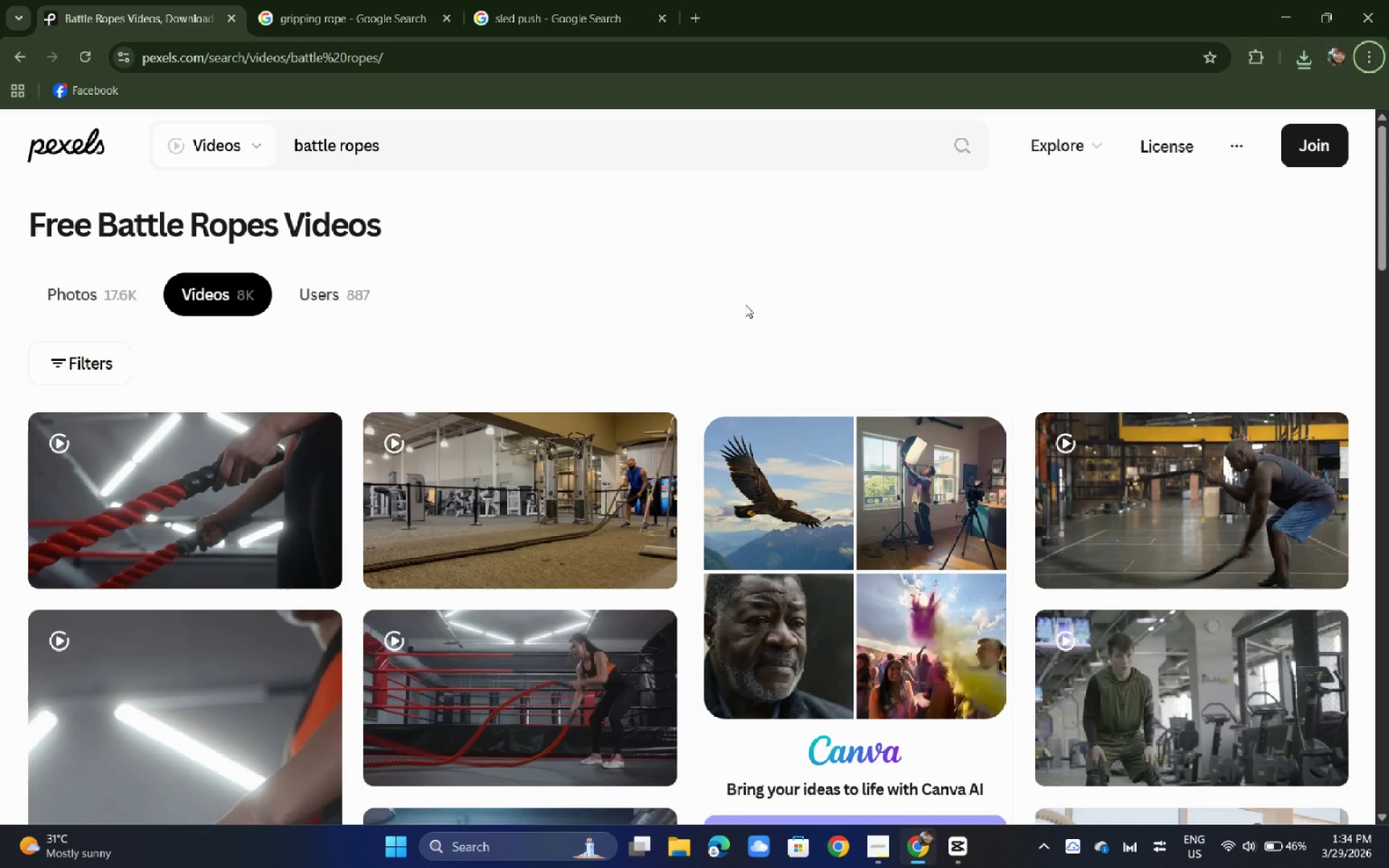 
hold_key(key=X, duration=0.58)
 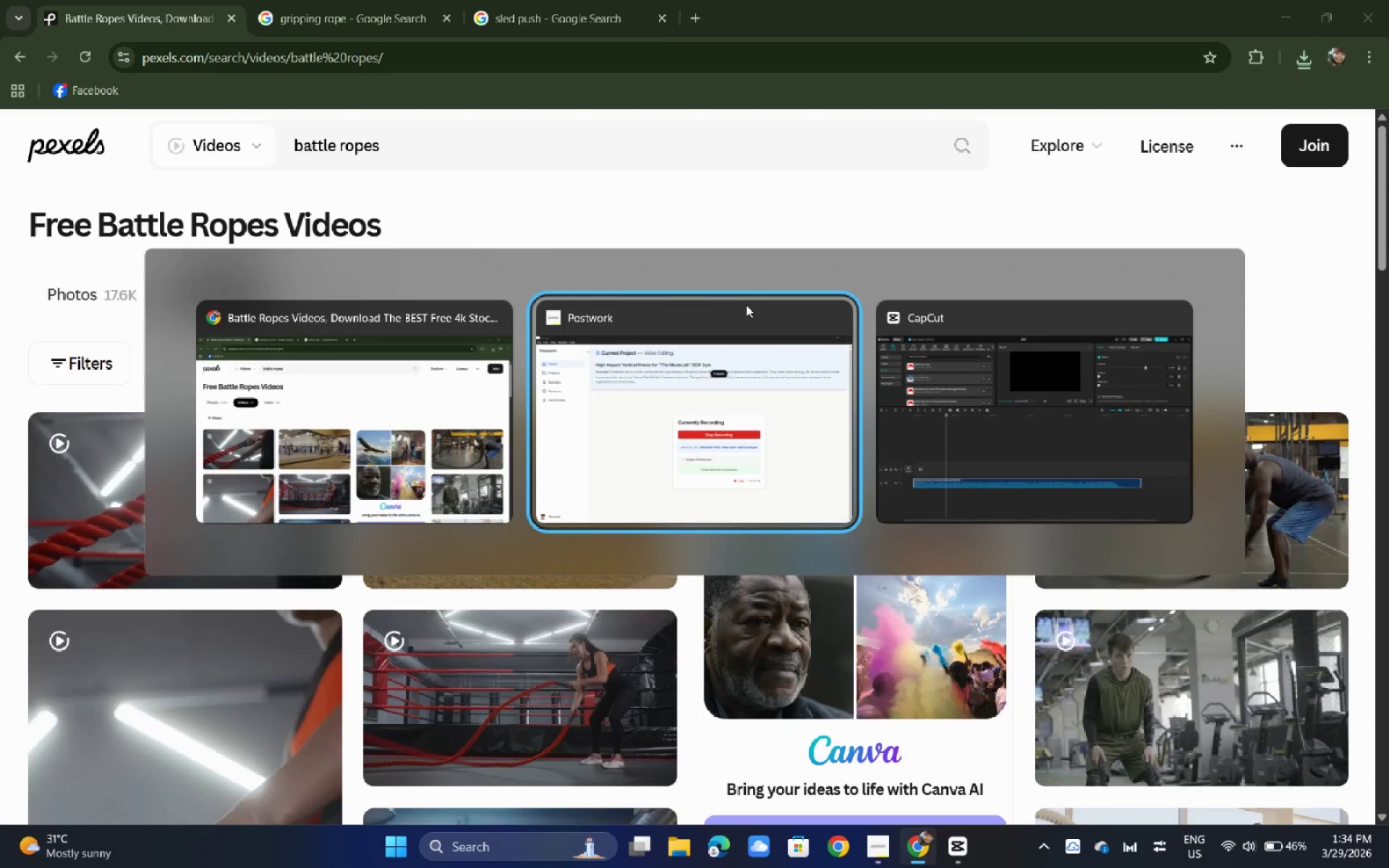 
key(Backquote)
 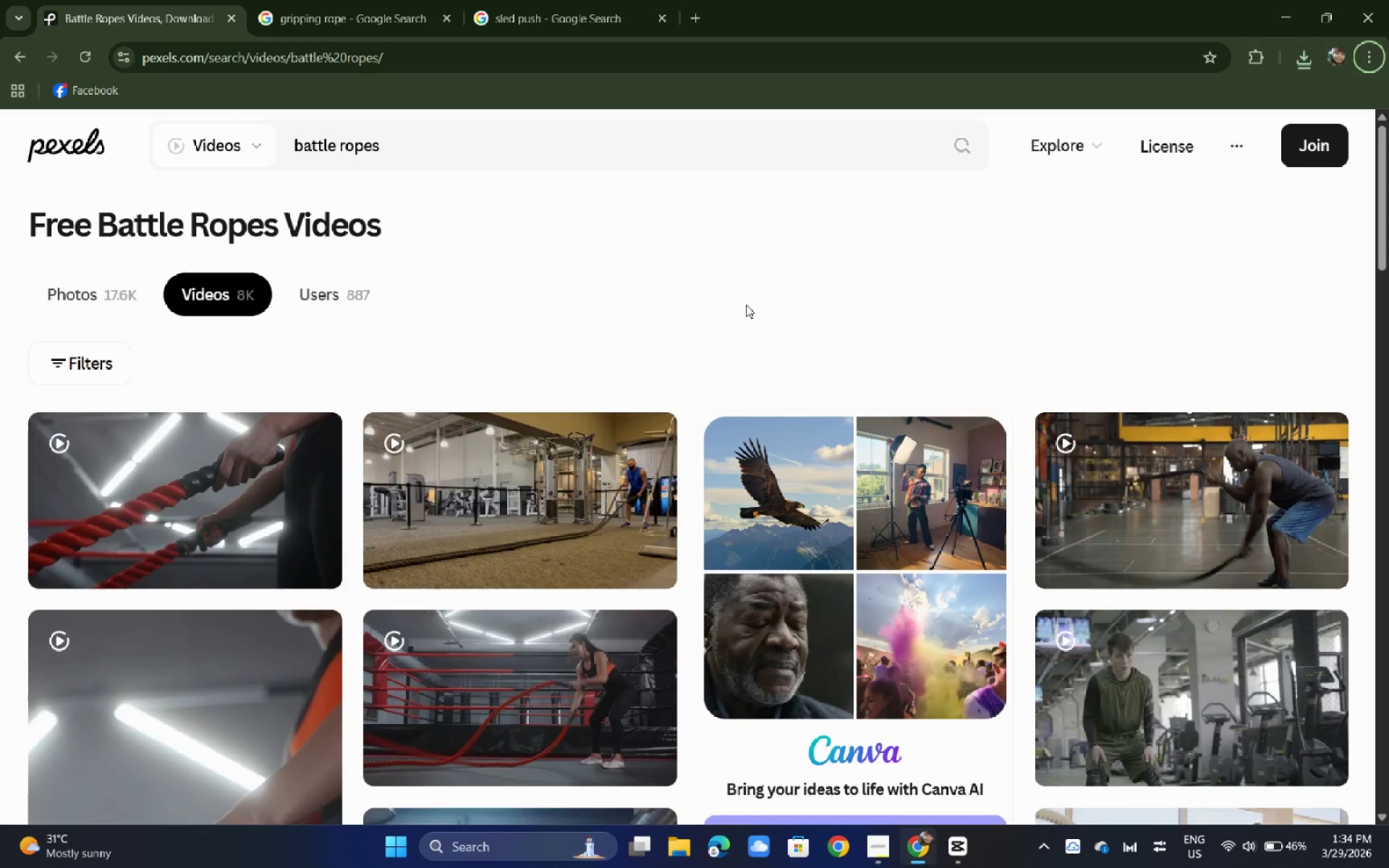 
key(Alt+Tab)